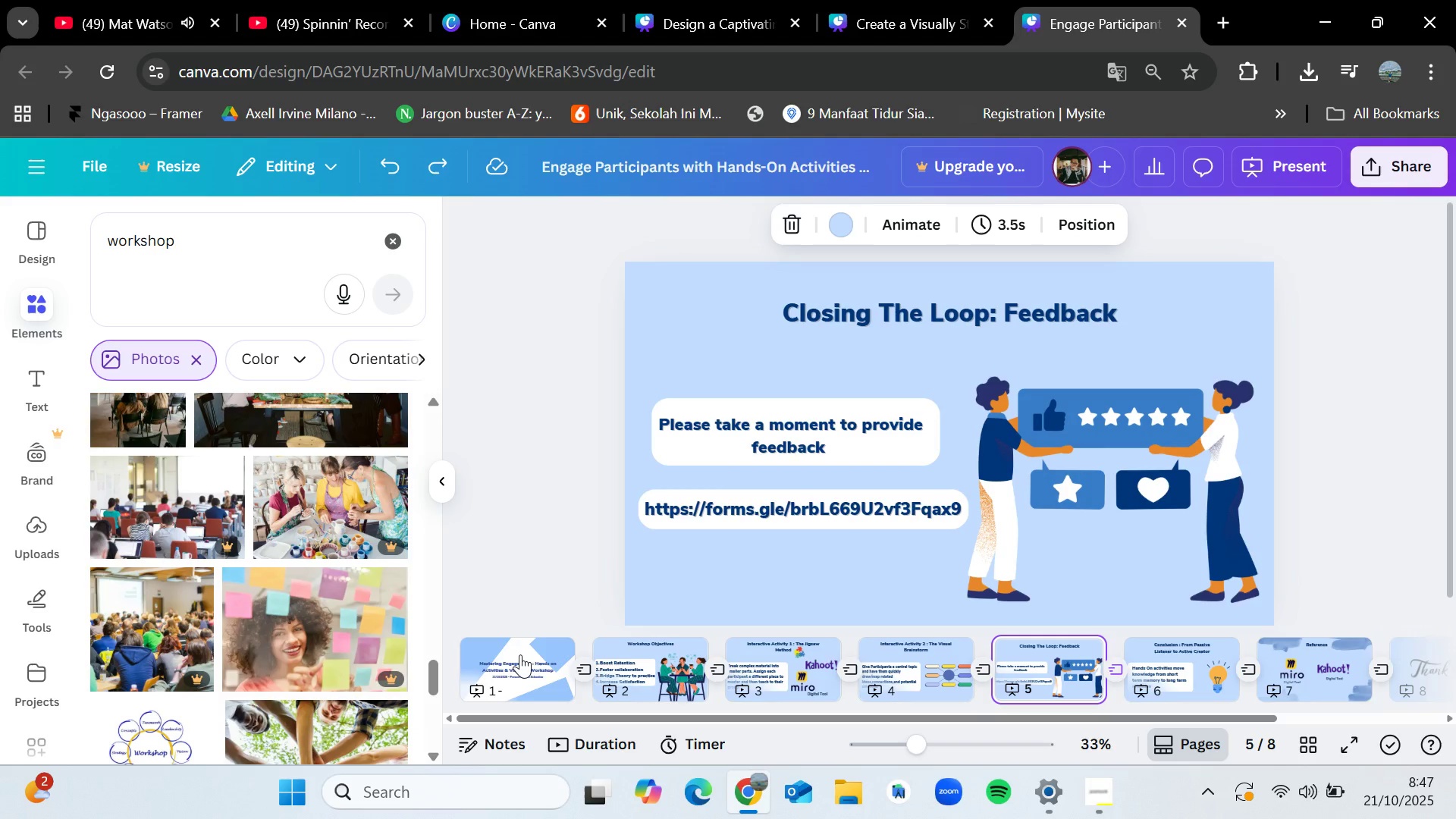 
key(ArrowLeft)
 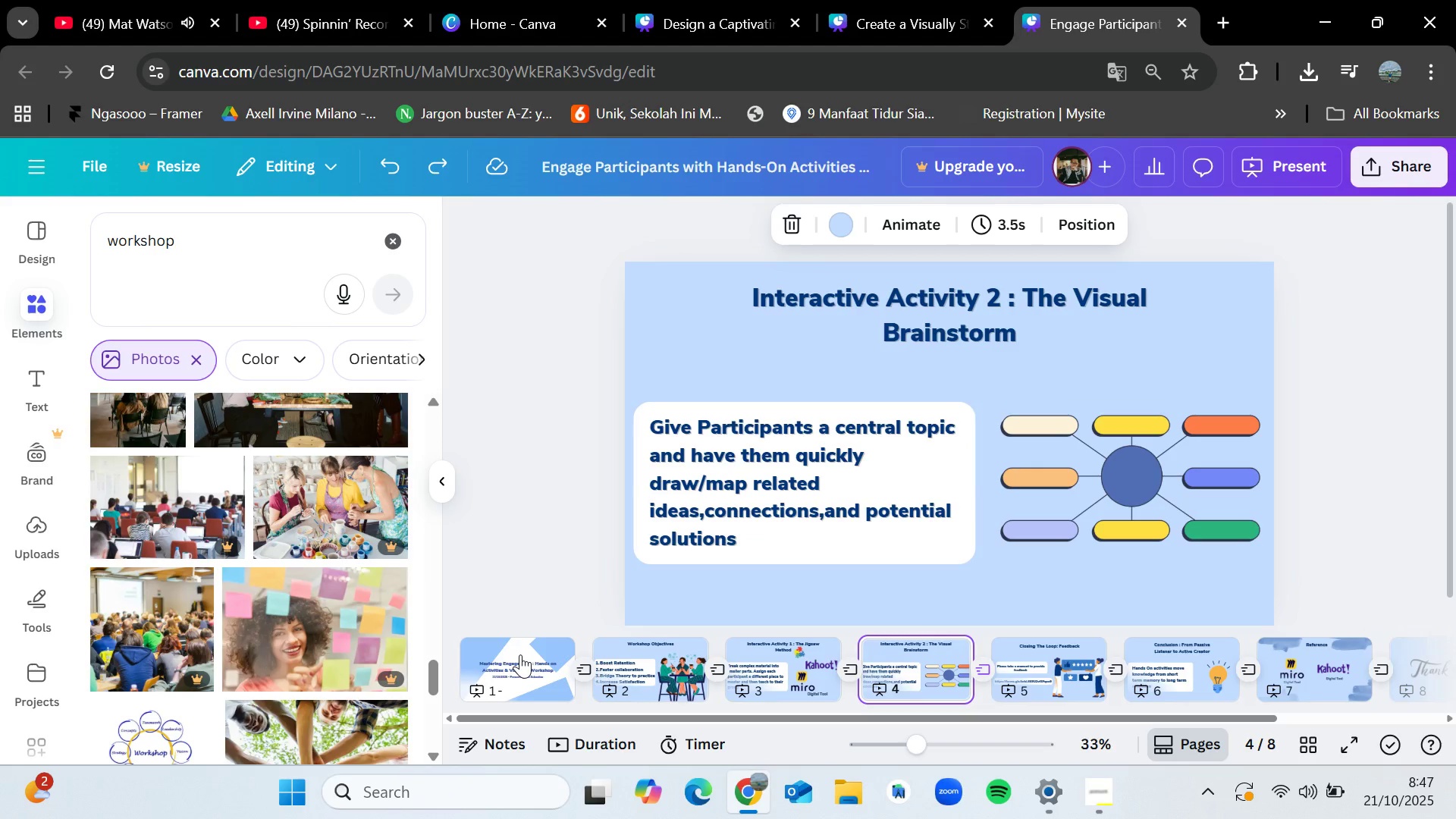 
key(ArrowRight)
 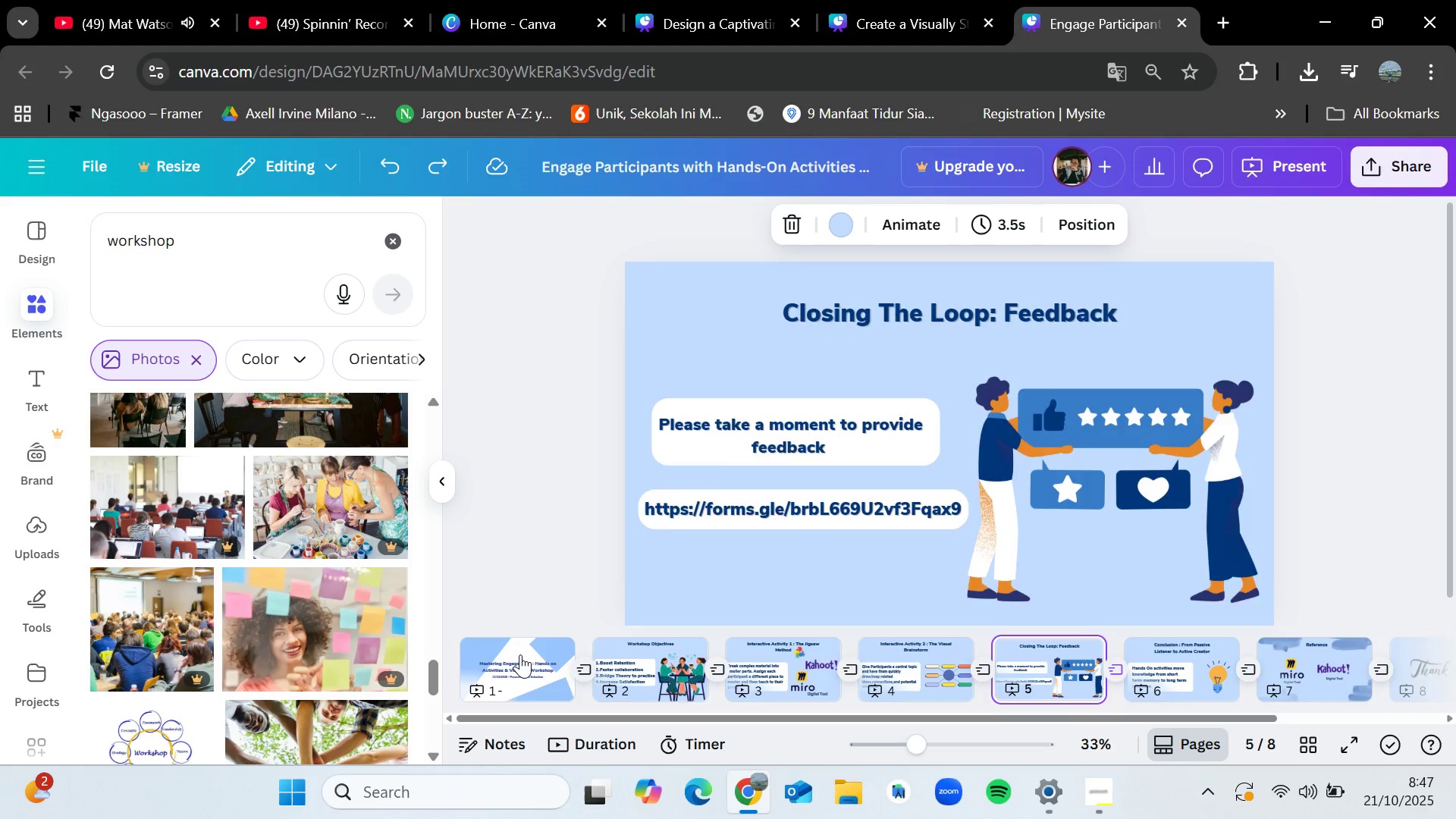 
key(ArrowRight)
 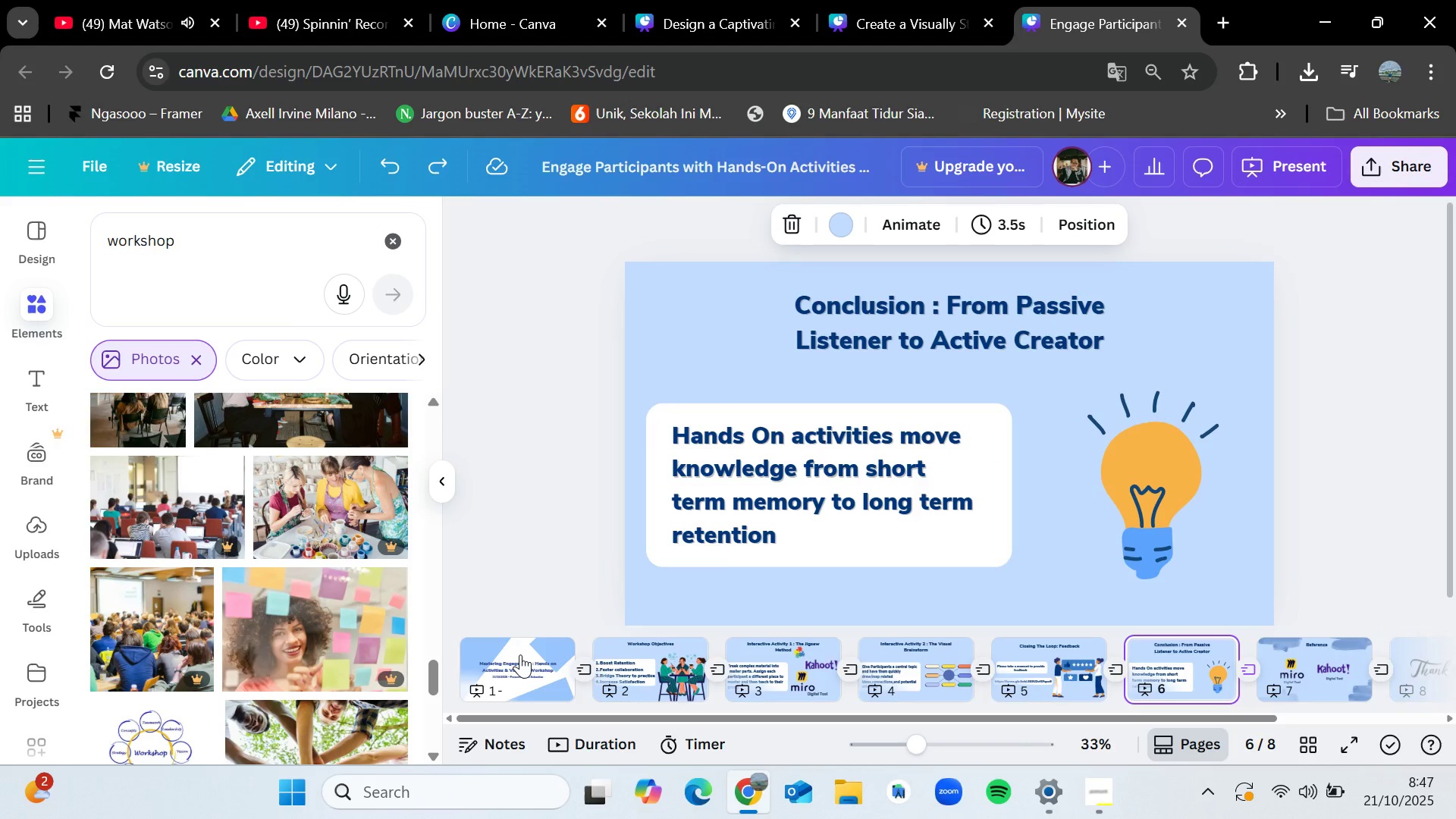 
key(ArrowRight)
 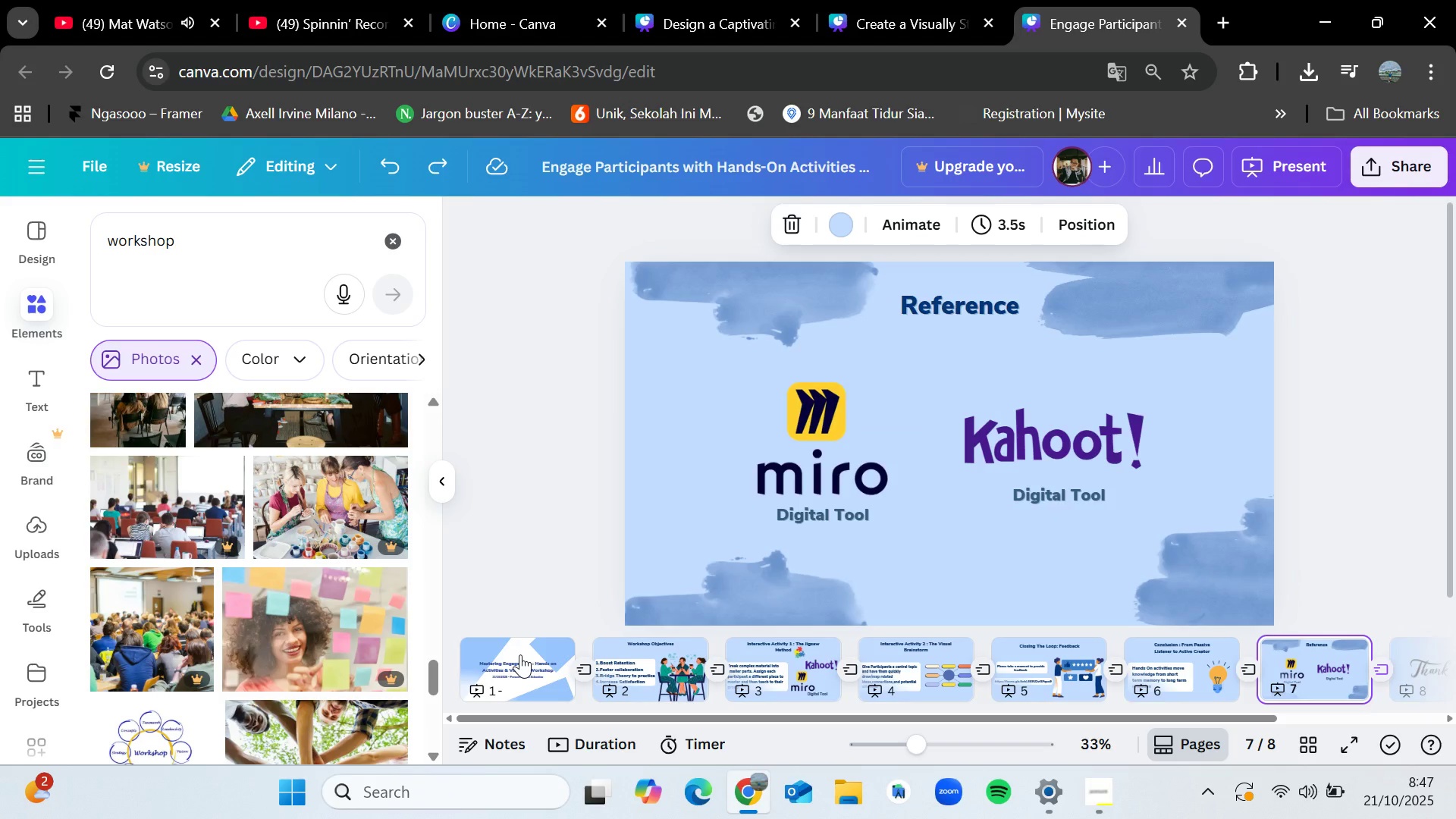 
key(ArrowRight)
 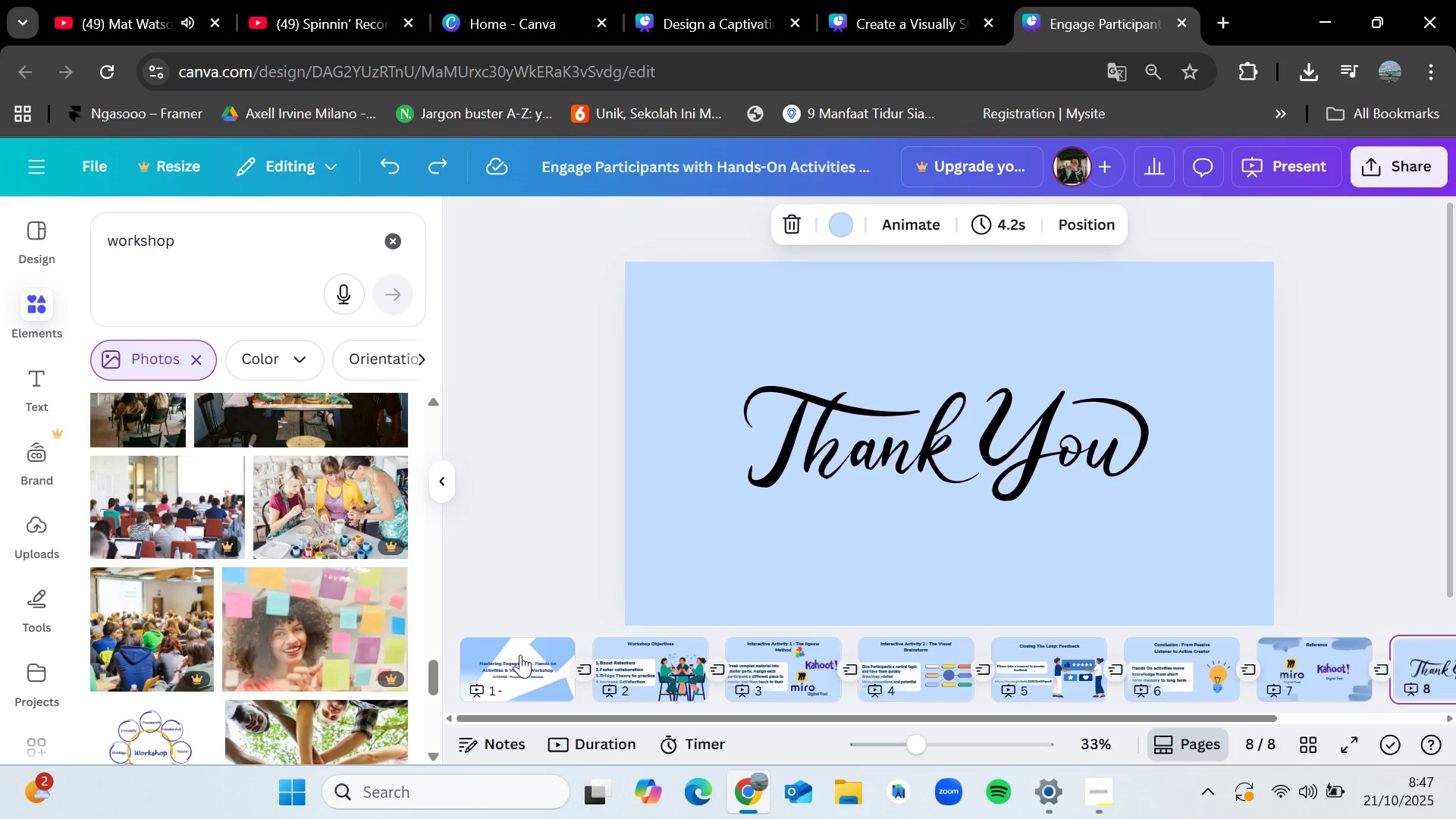 
key(ArrowLeft)
 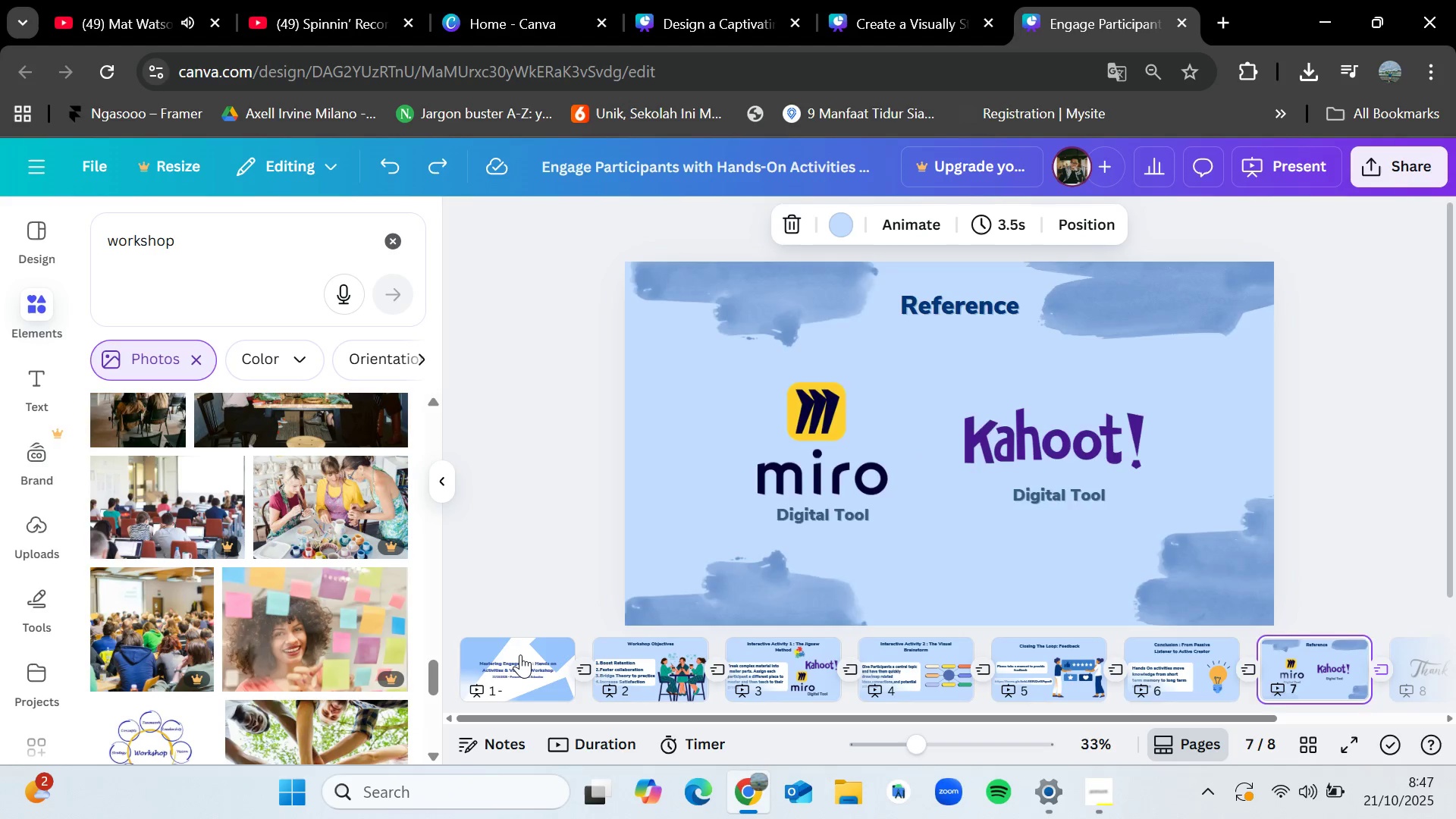 
key(ArrowLeft)
 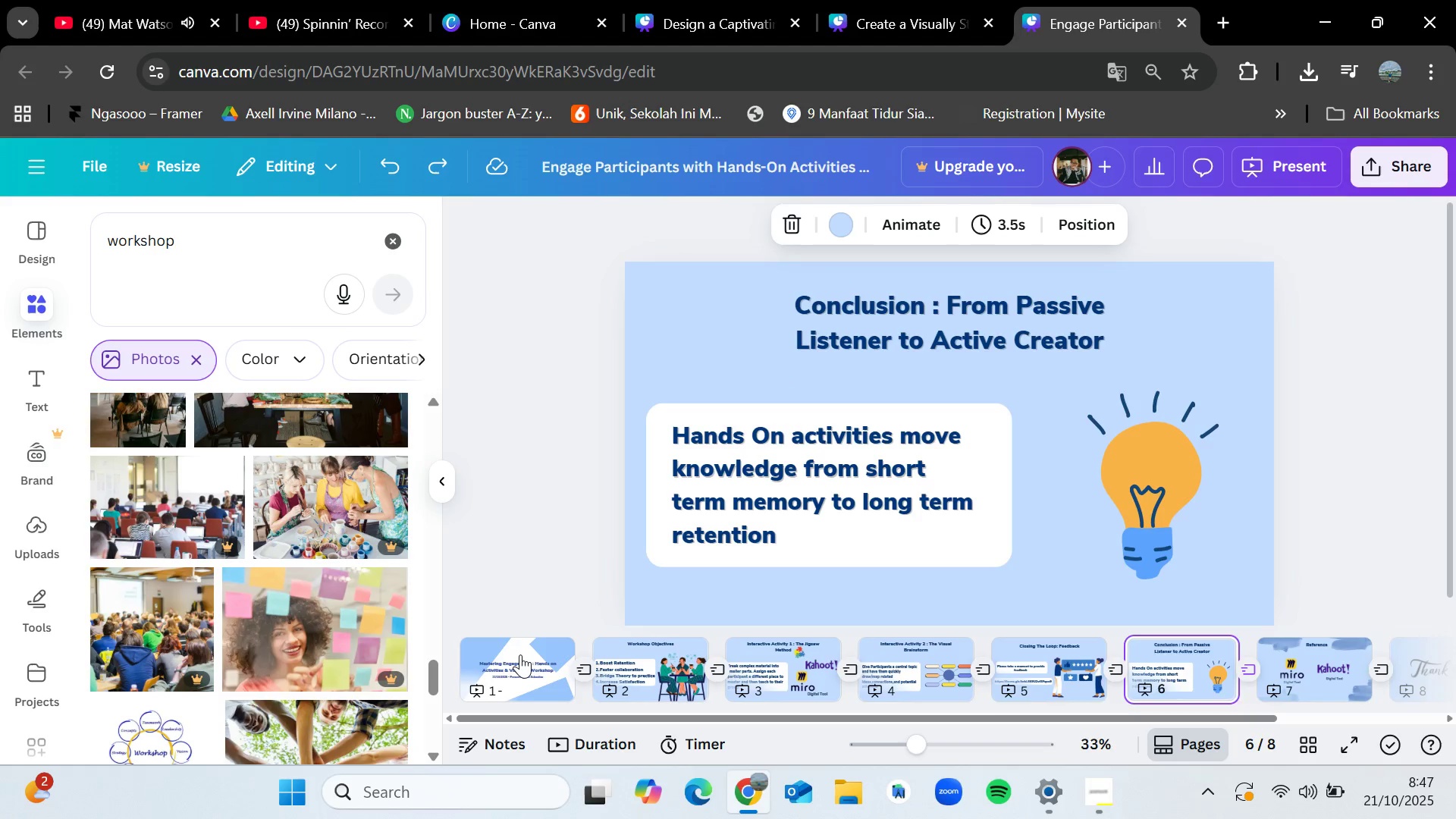 
key(ArrowLeft)
 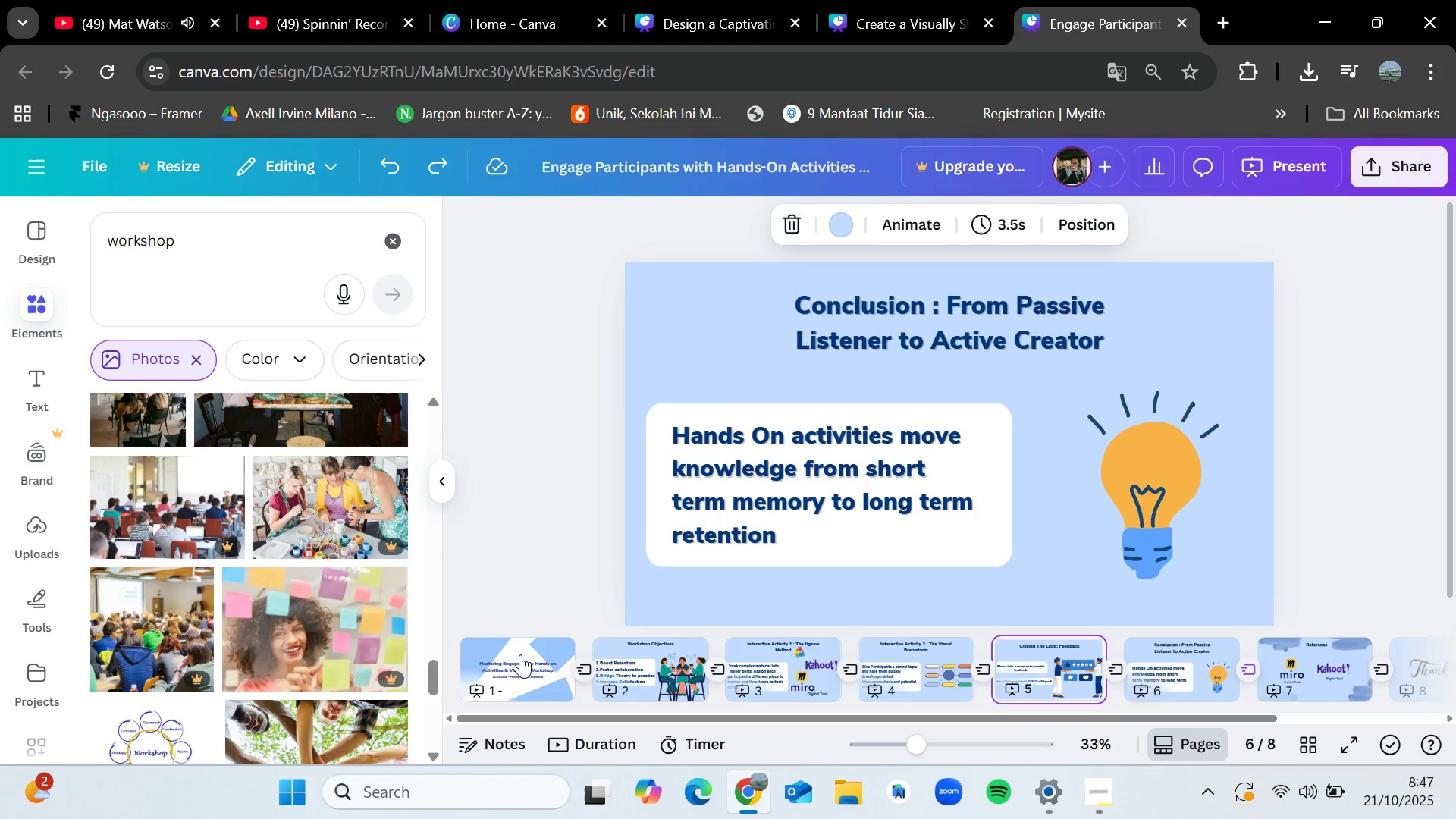 
key(ArrowLeft)
 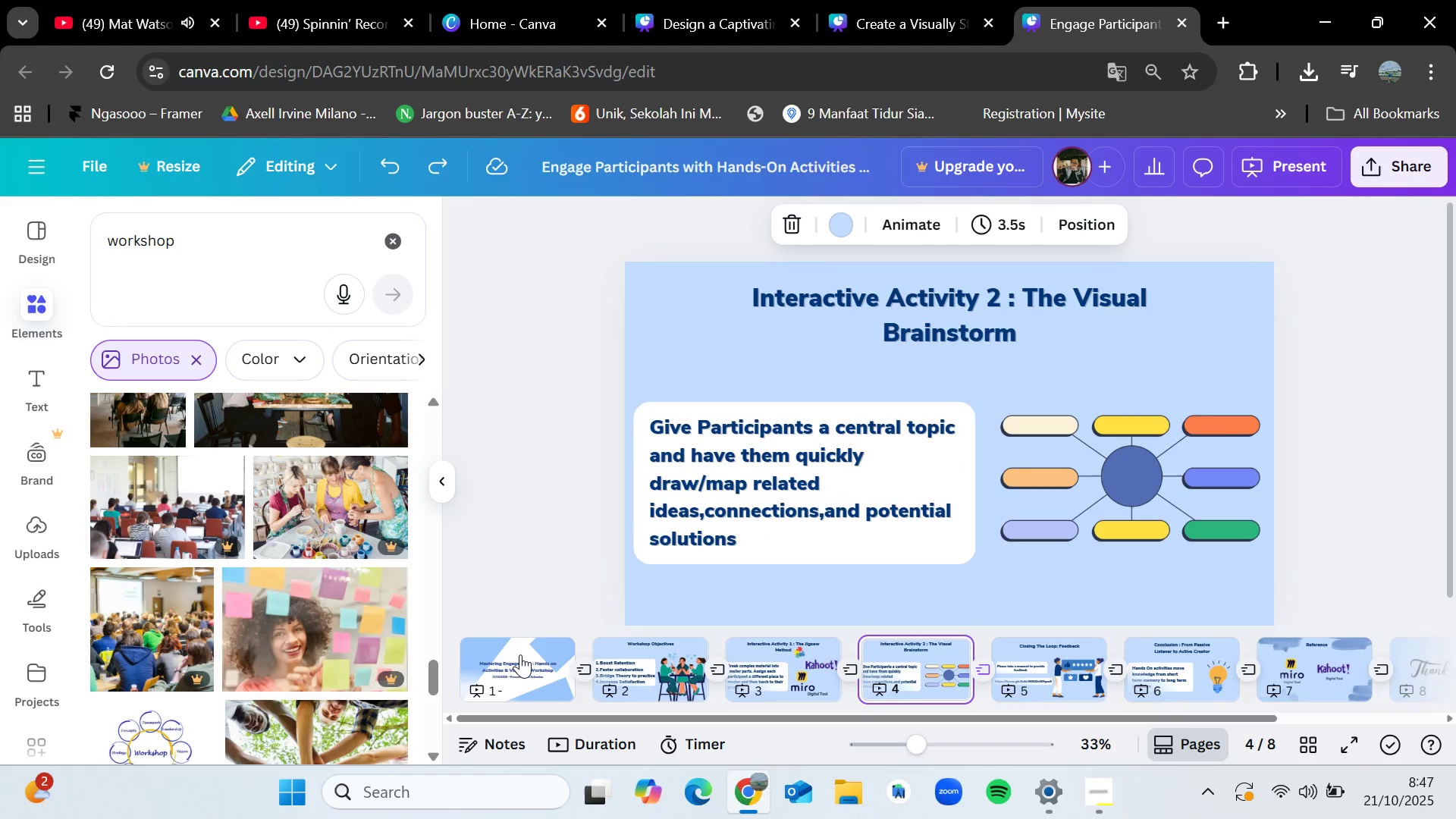 
key(ArrowLeft)
 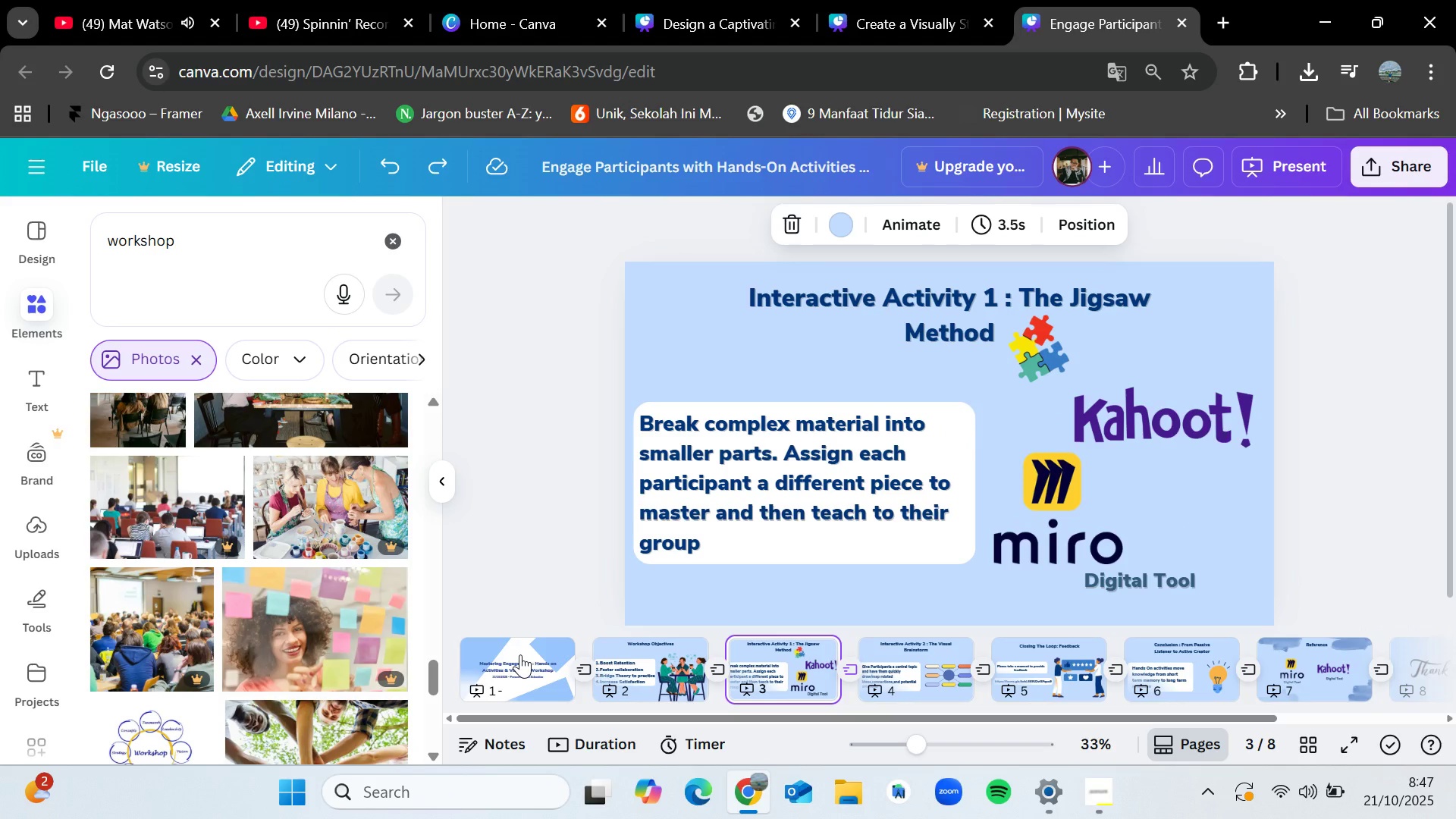 
wait(12.66)
 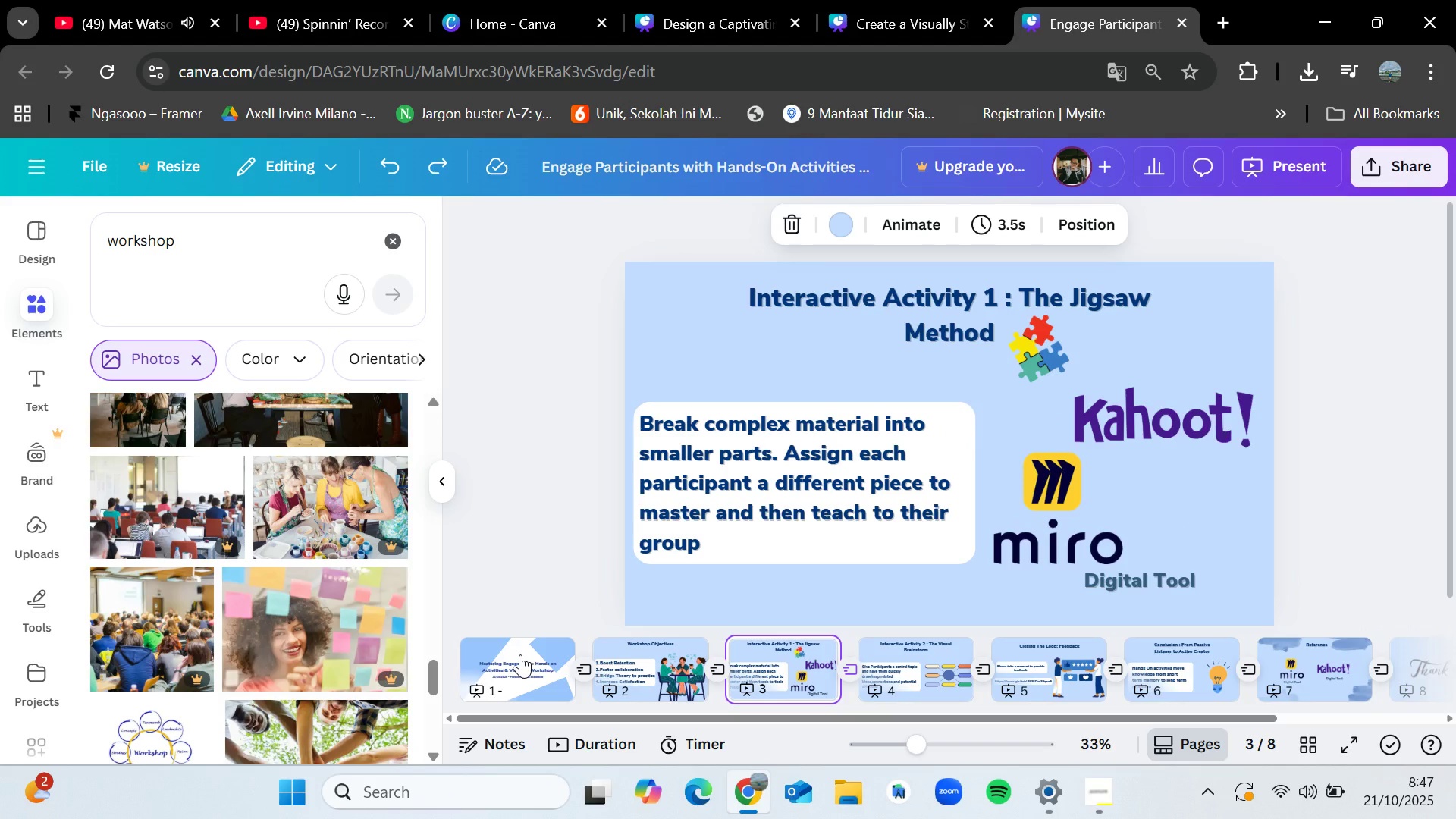 
key(ArrowLeft)
 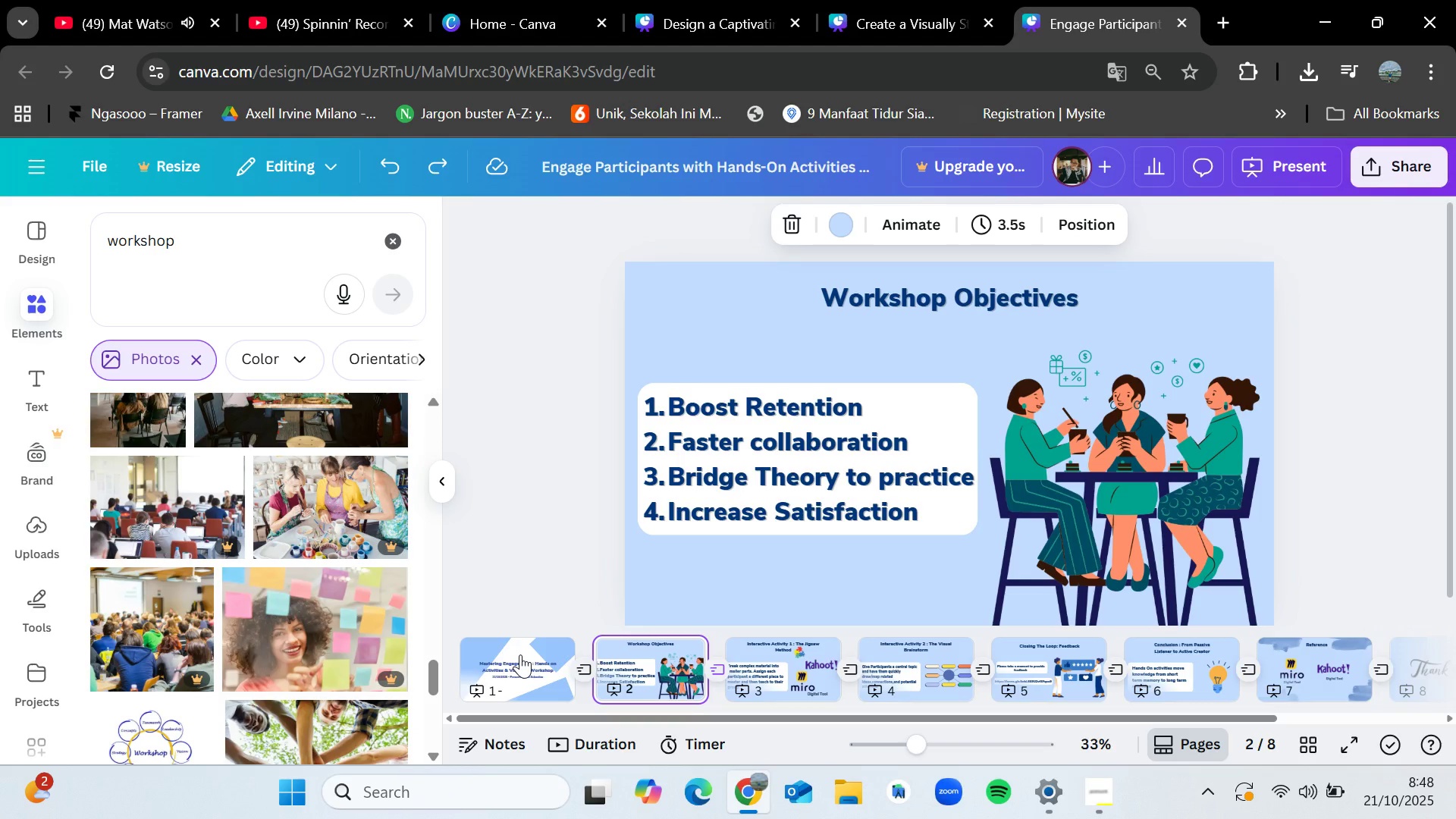 
wait(14.79)
 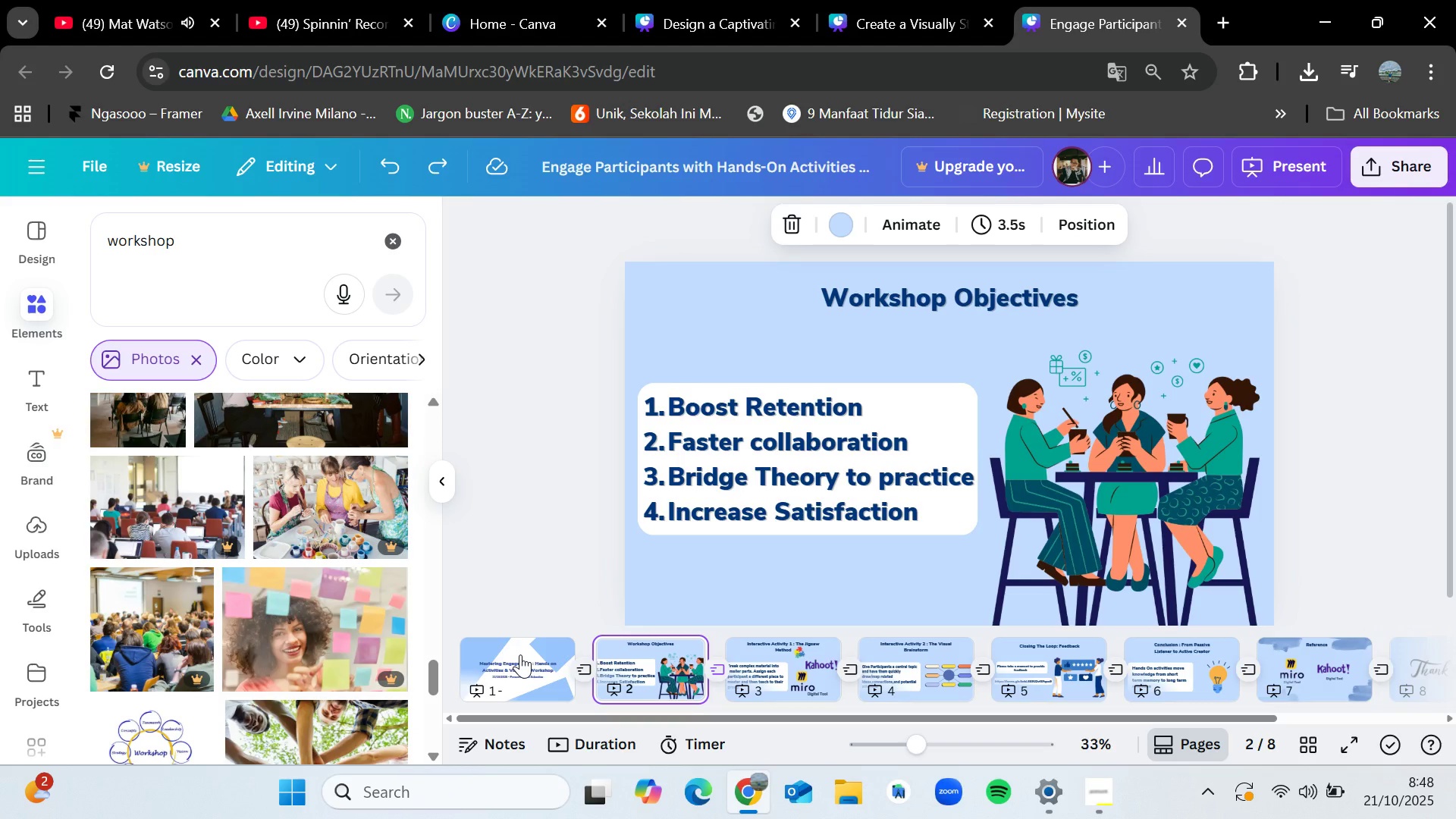 
key(ArrowLeft)
 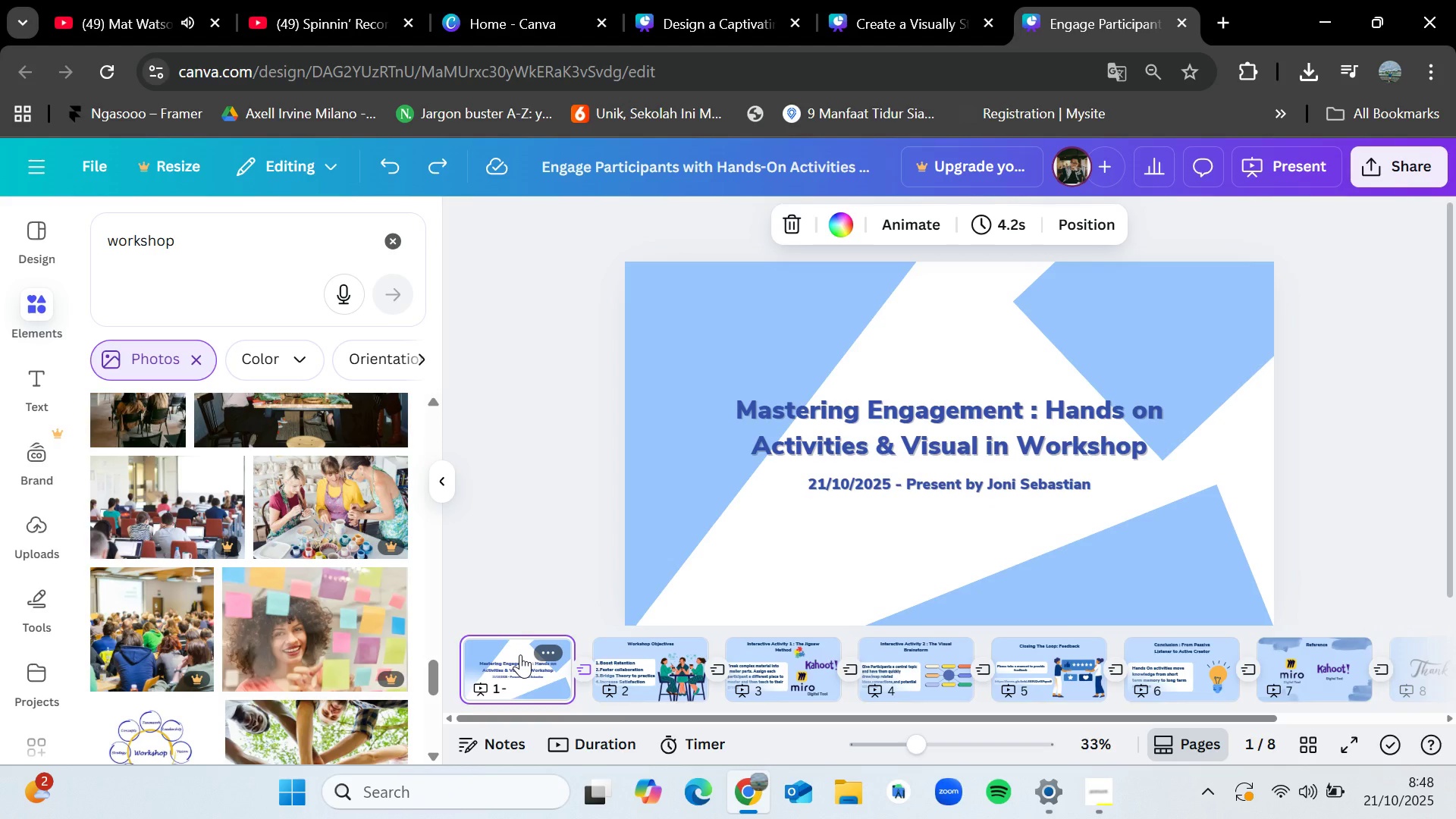 
wait(7.46)
 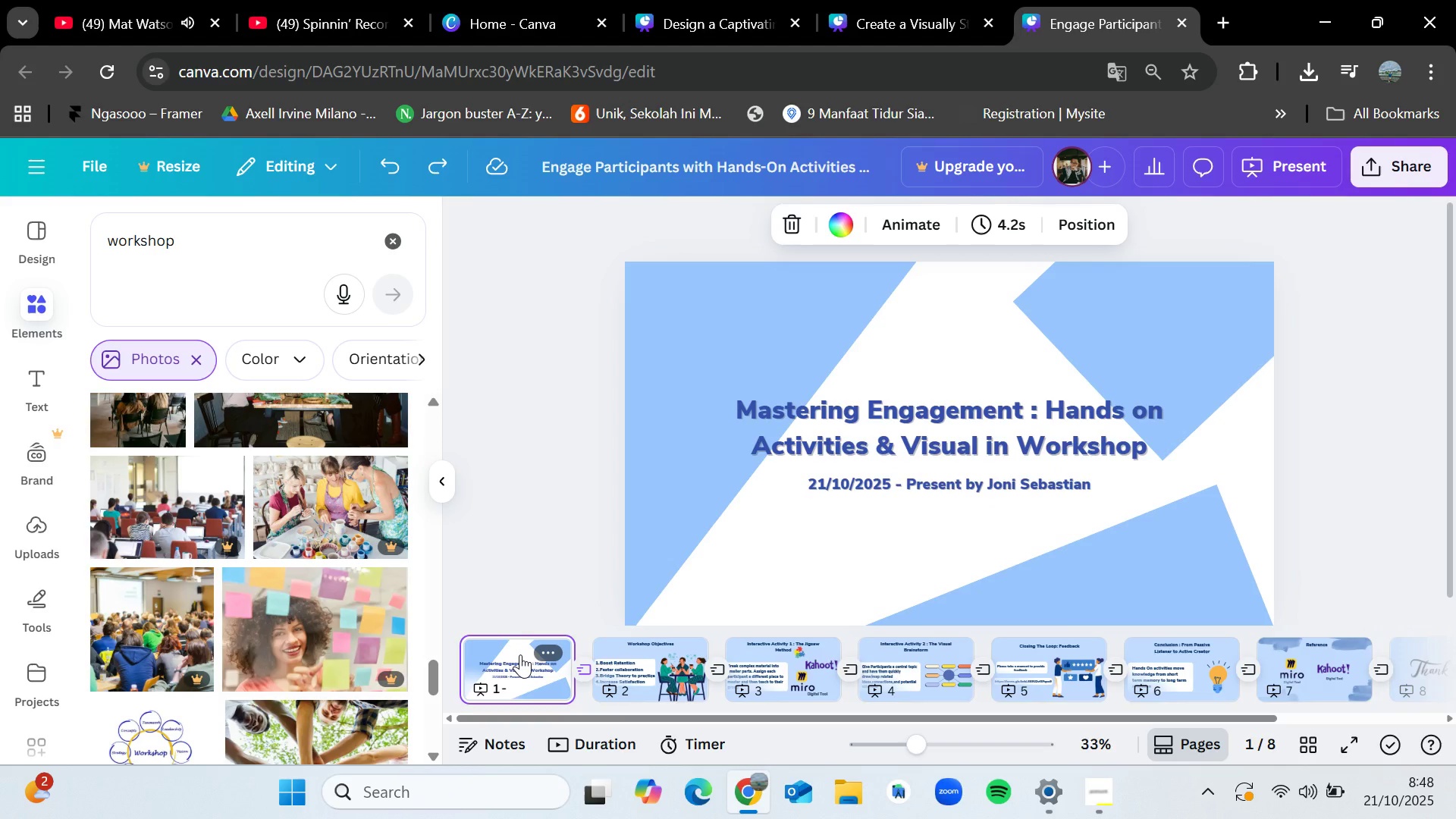 
key(ArrowLeft)
 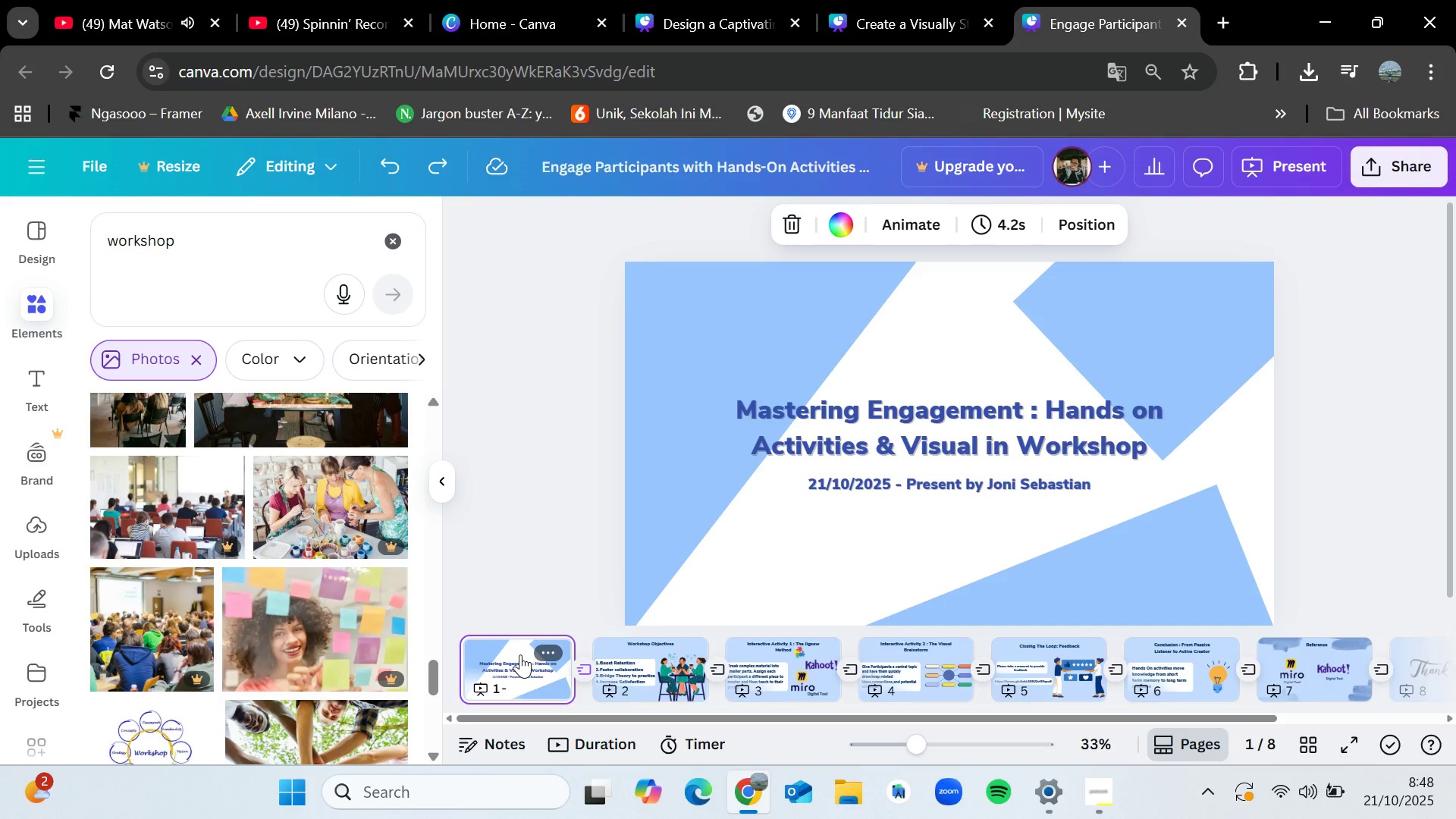 
wait(13.25)
 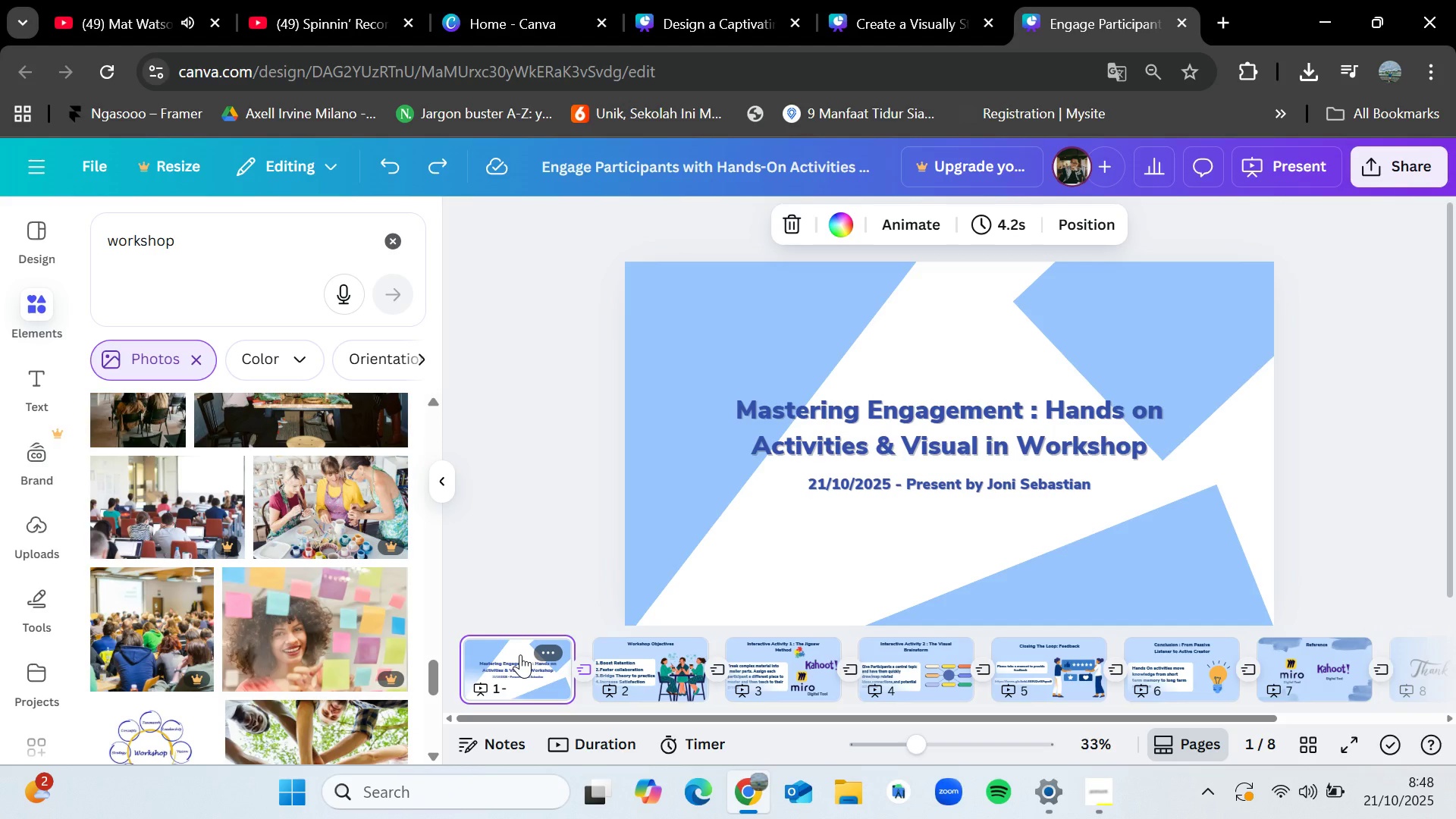 
key(ArrowLeft)
 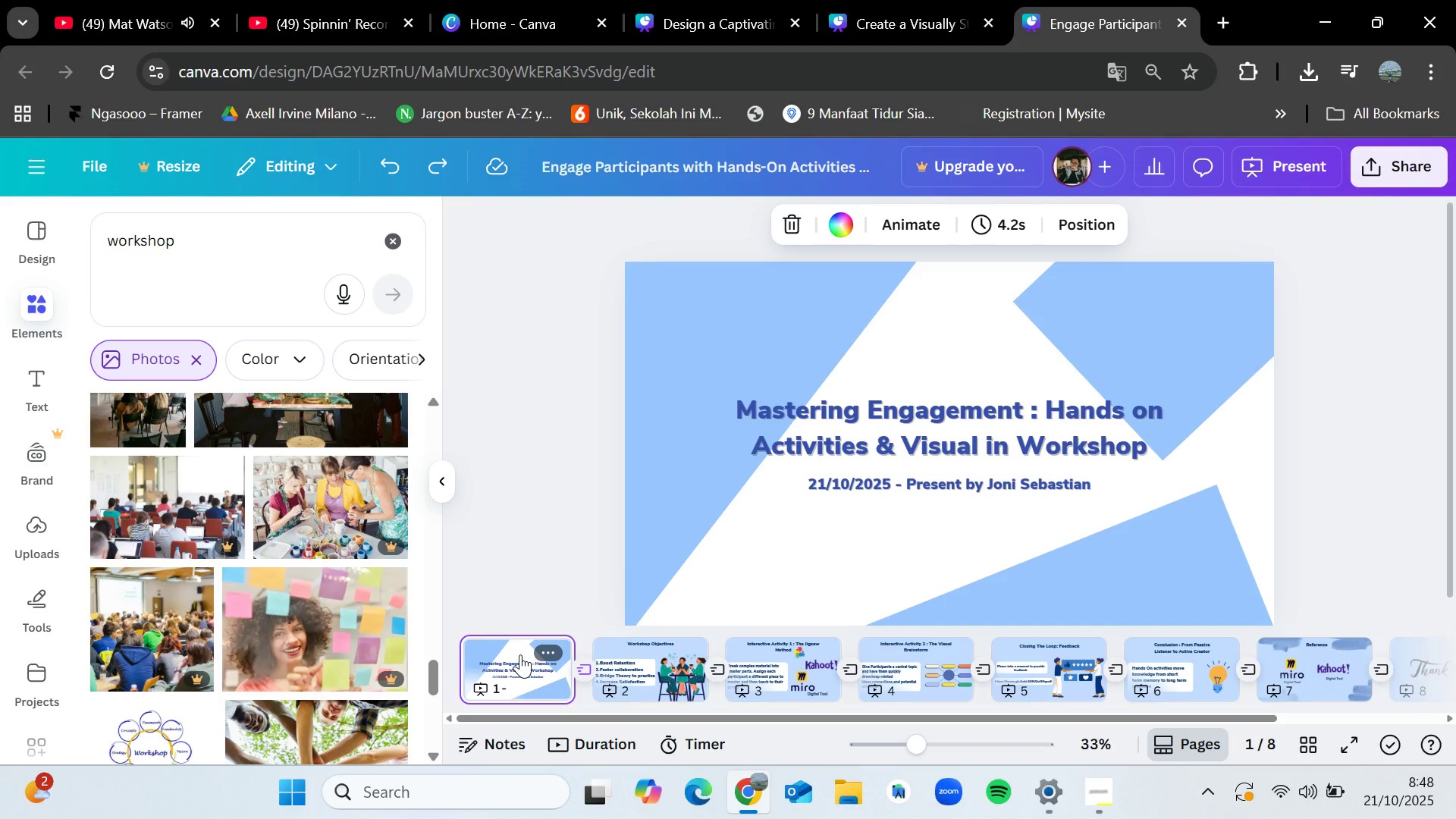 
wait(7.19)
 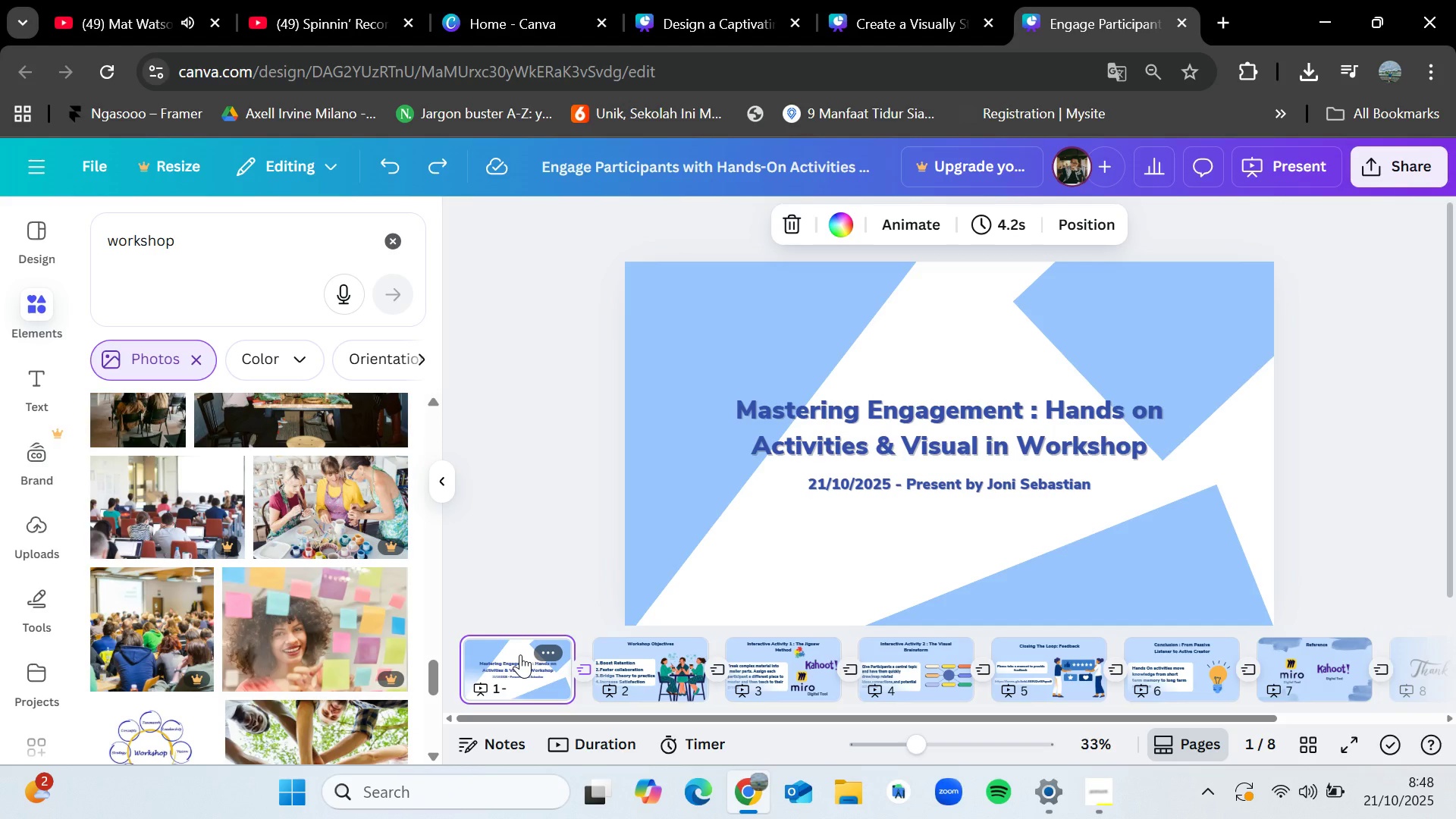 
key(ArrowLeft)
 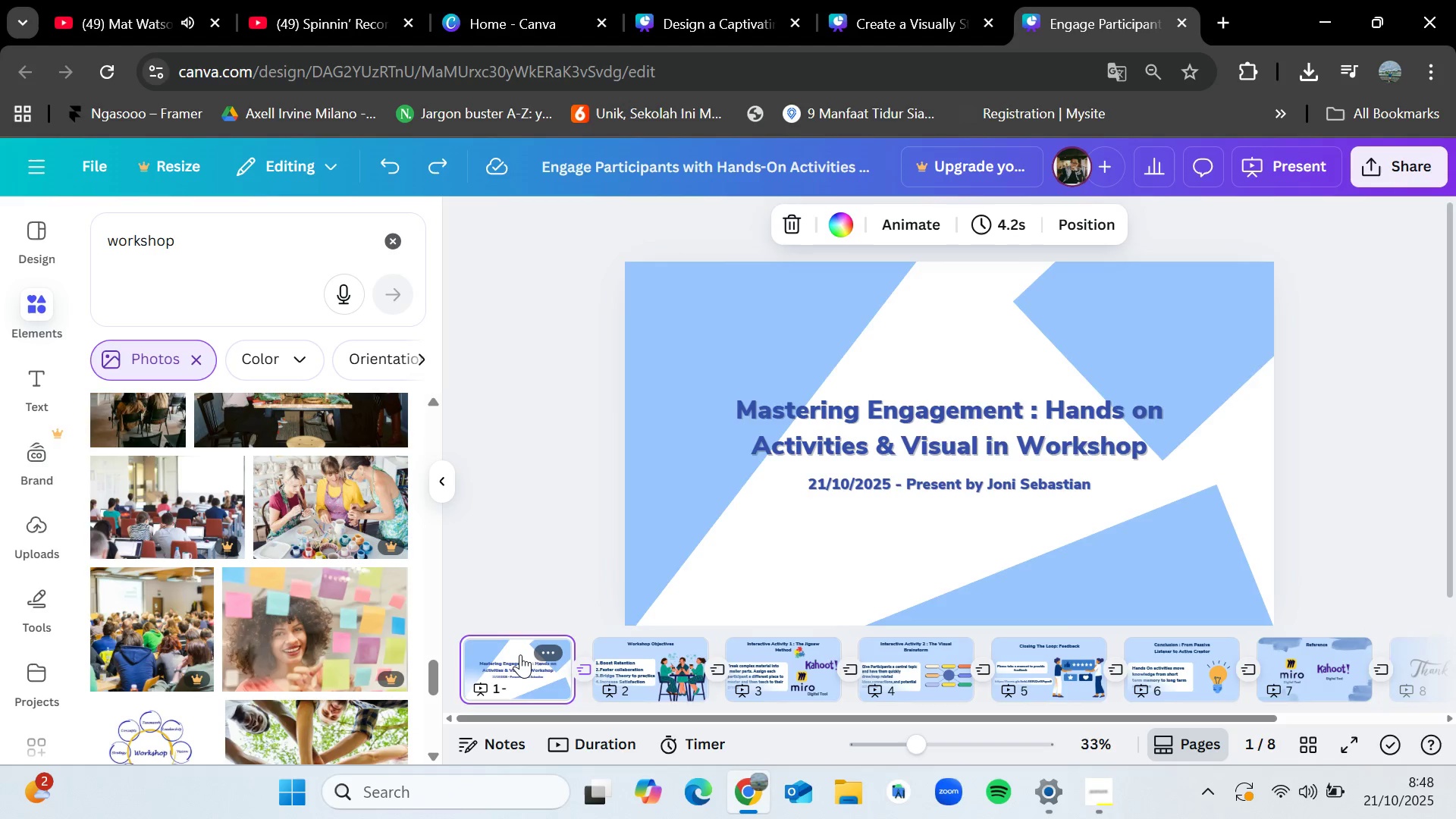 
key(ArrowRight)
 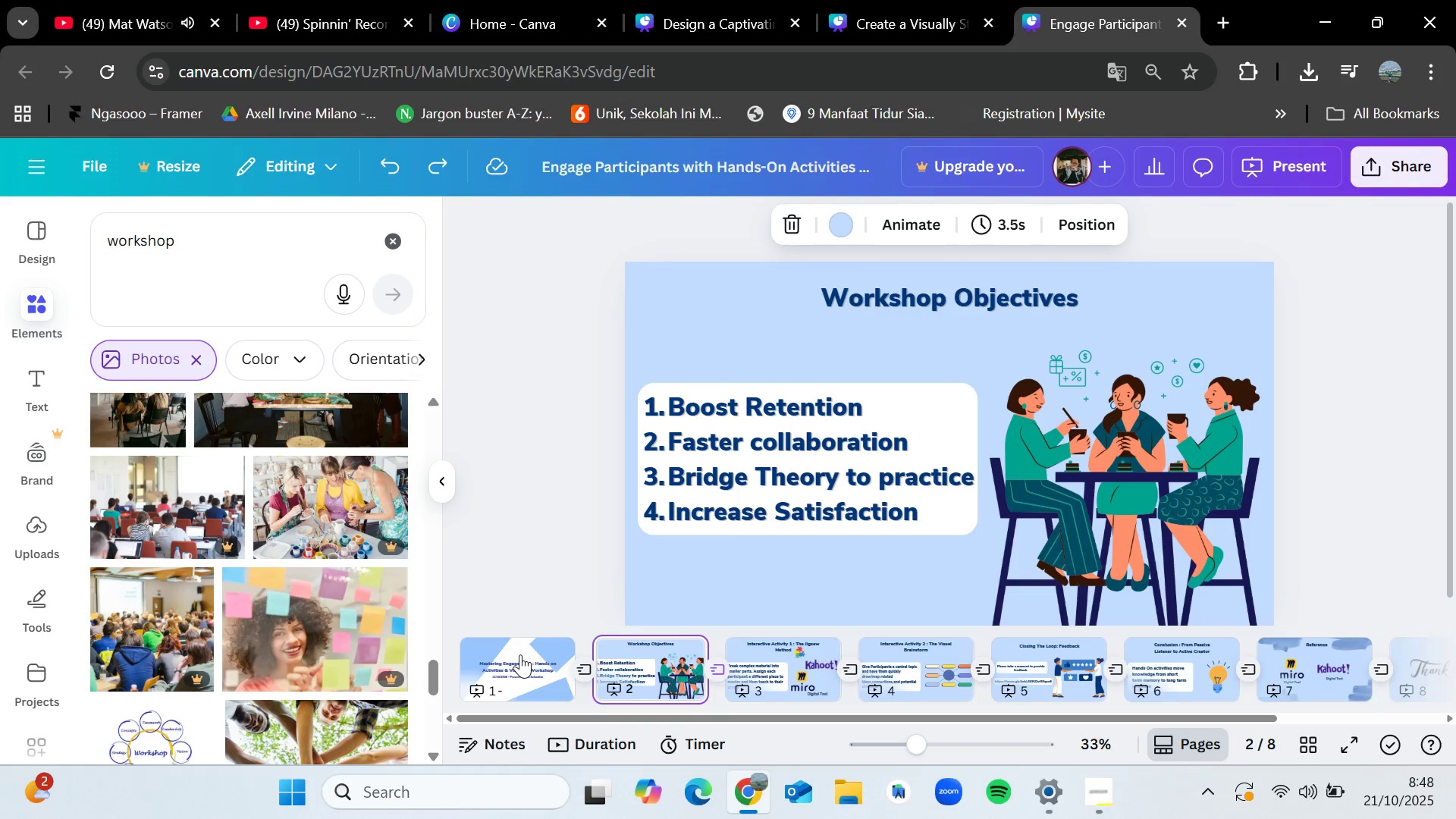 
key(ArrowRight)
 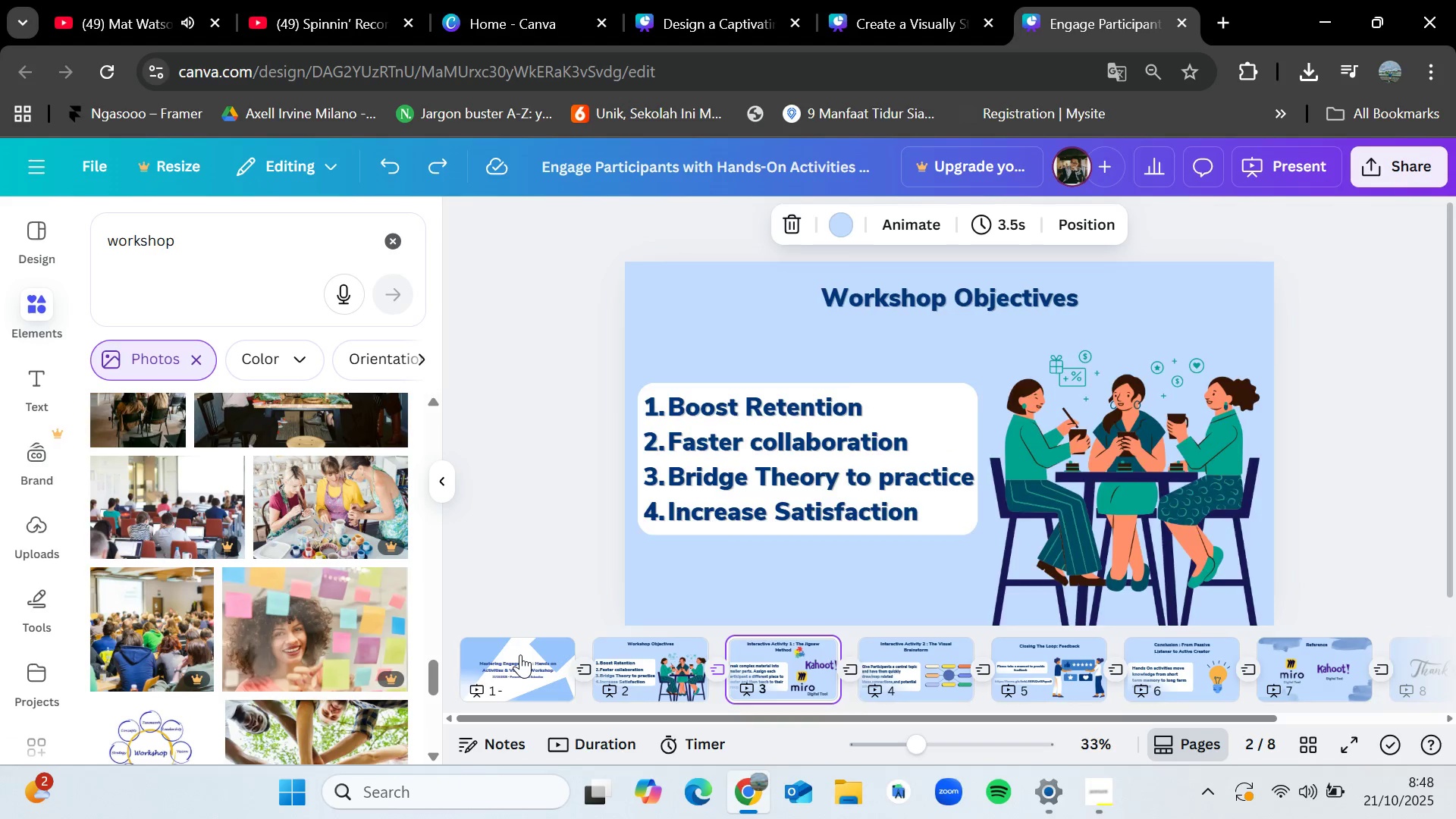 
key(ArrowRight)
 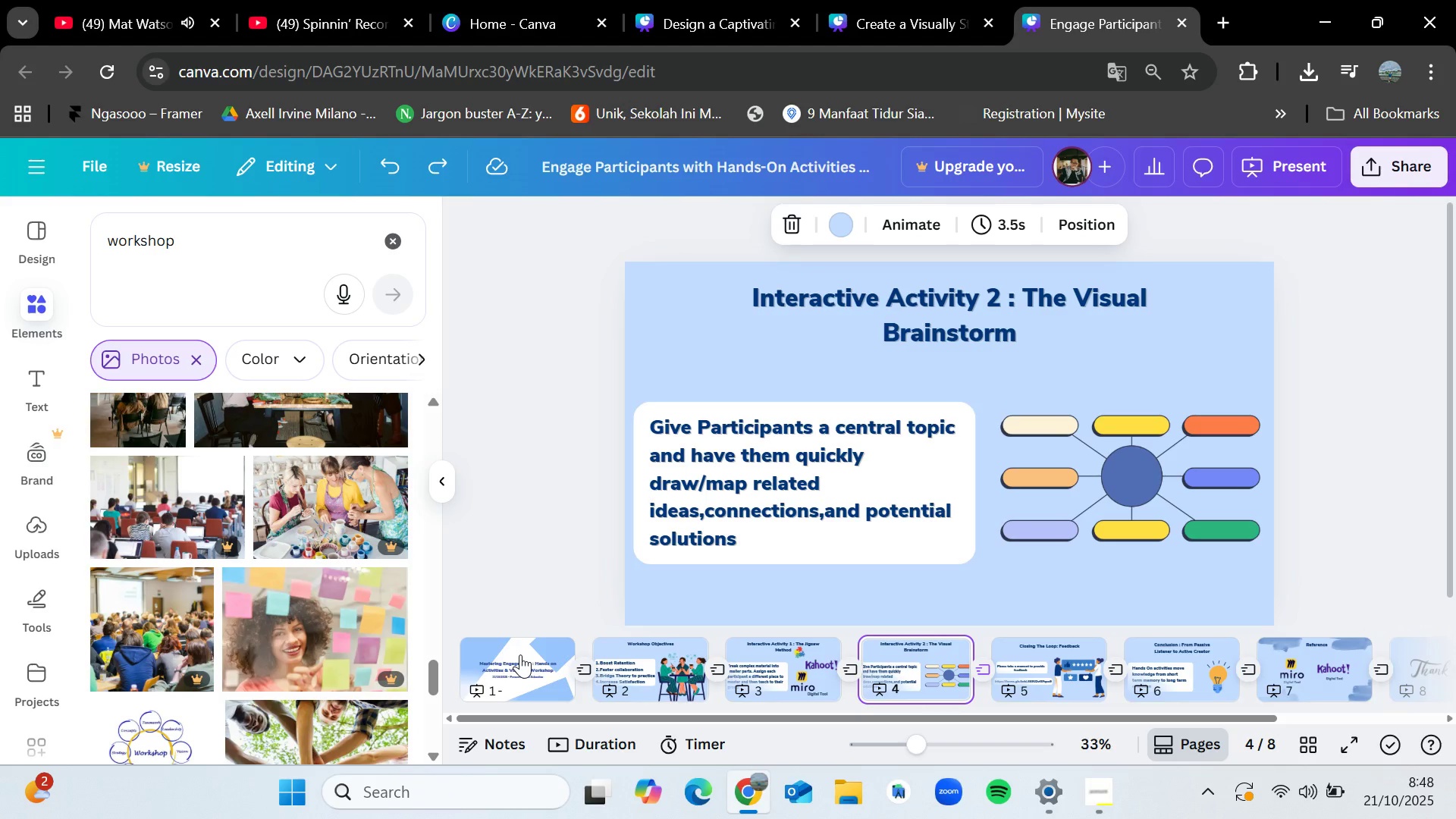 
wait(17.81)
 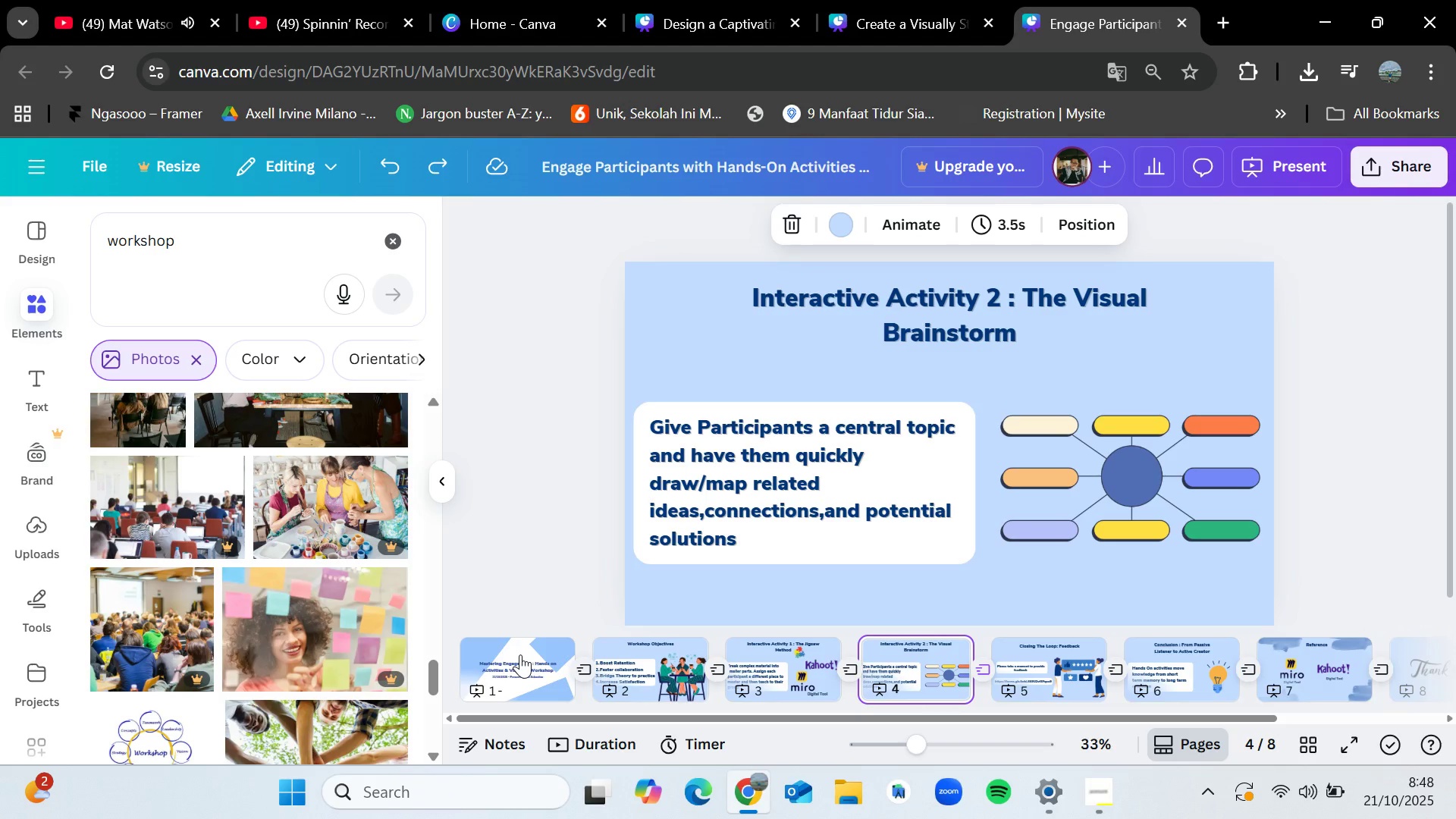 
key(ArrowRight)
 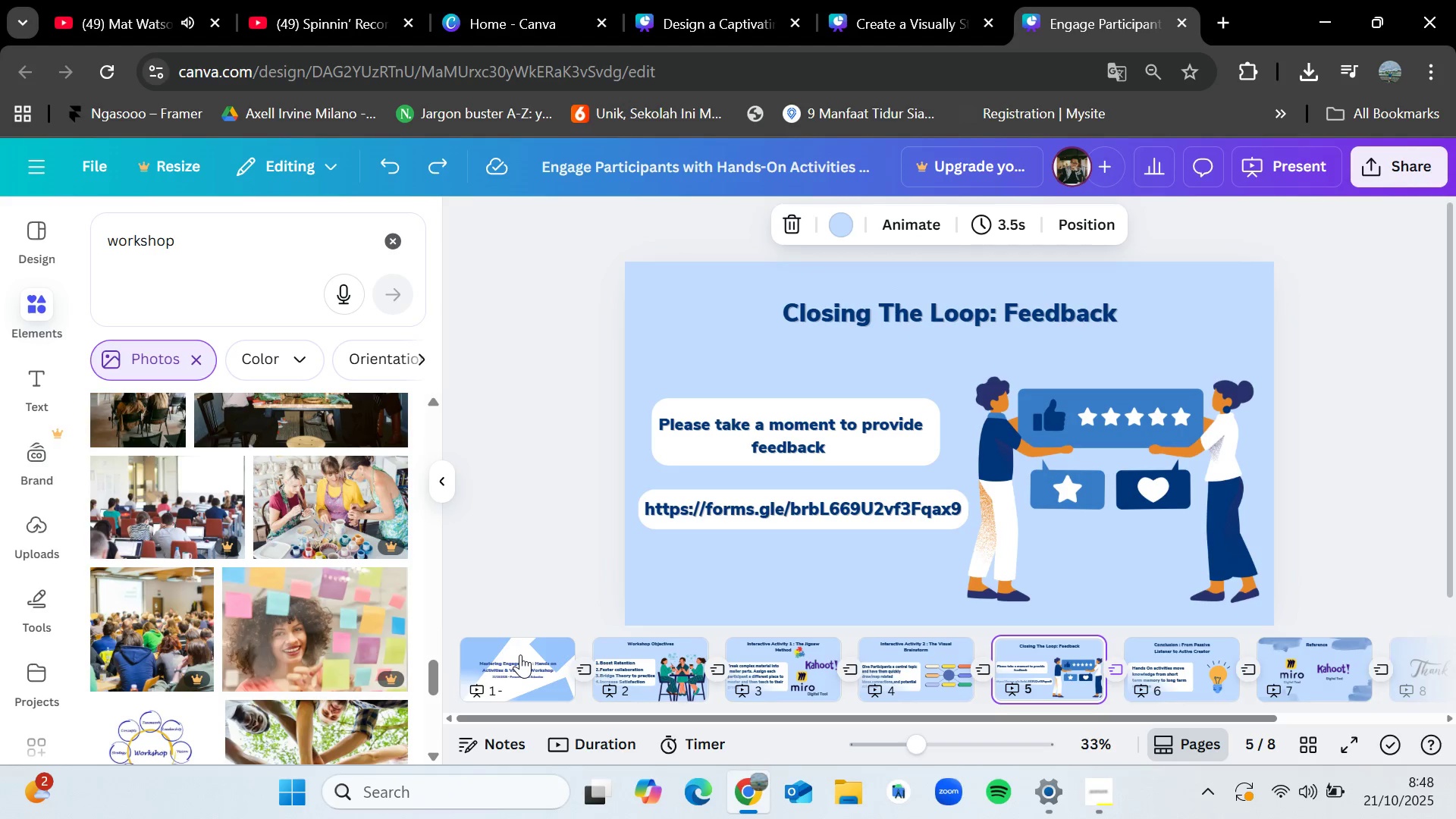 
key(ArrowRight)
 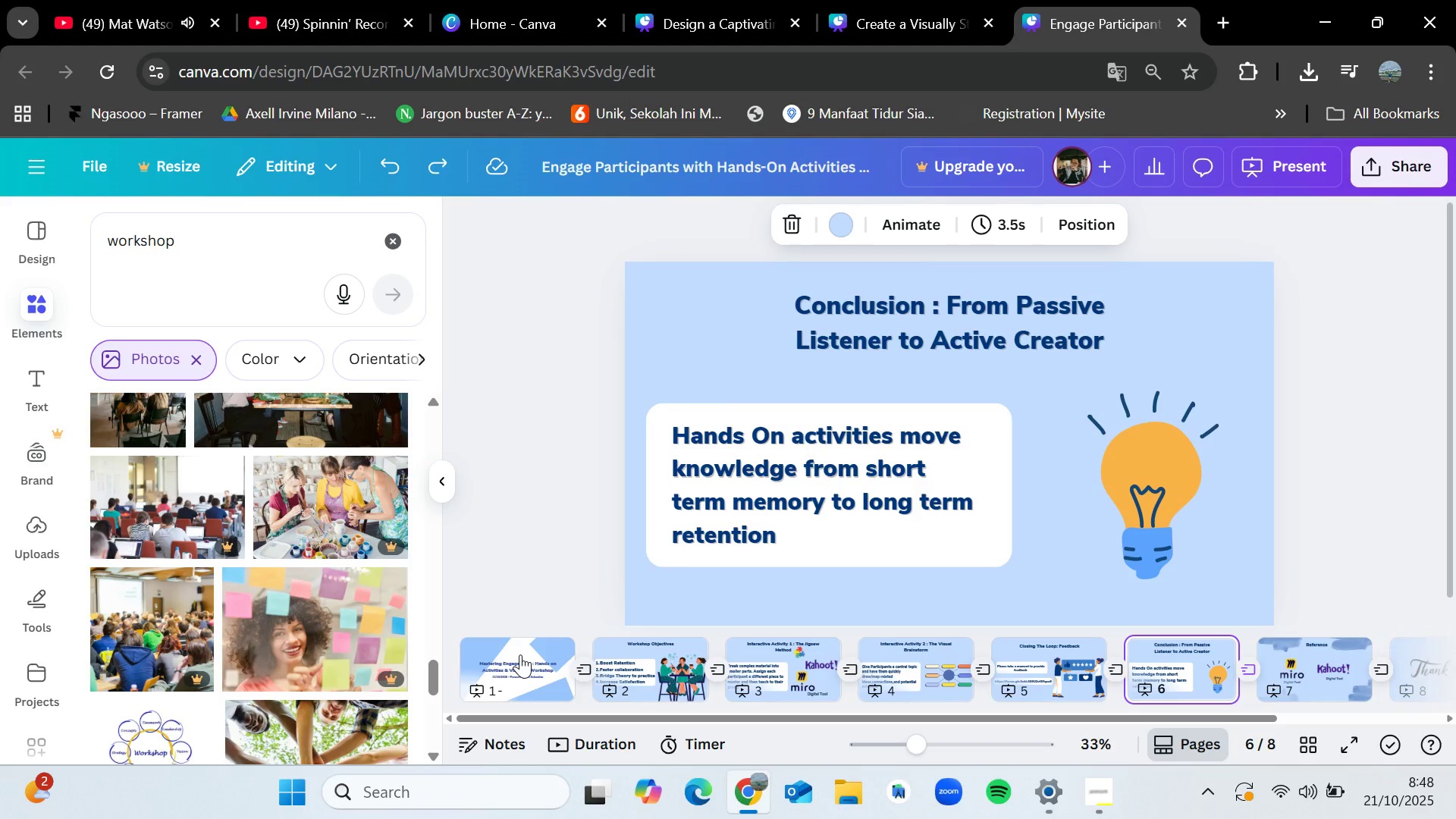 
key(ArrowRight)
 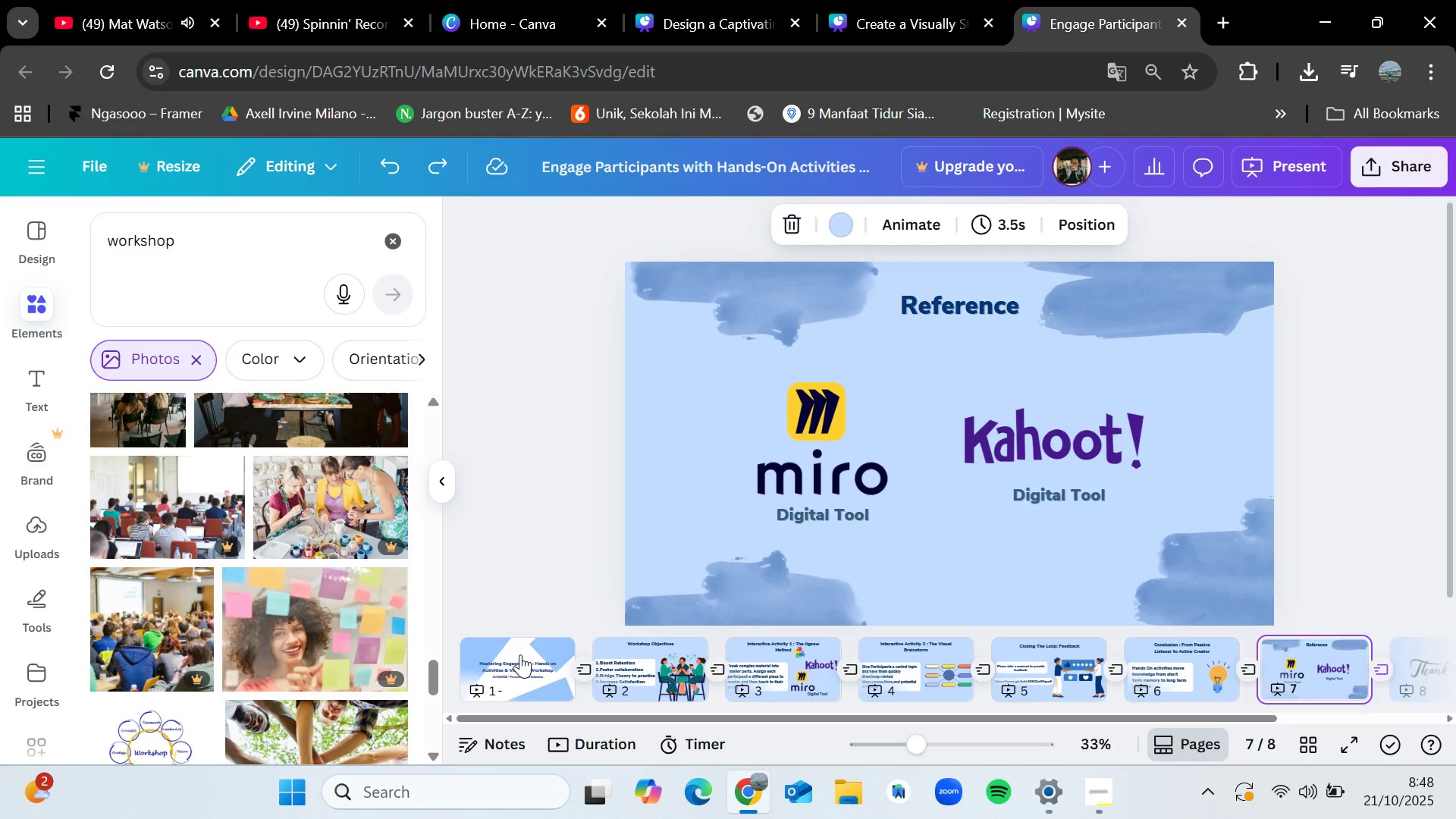 
key(ArrowRight)
 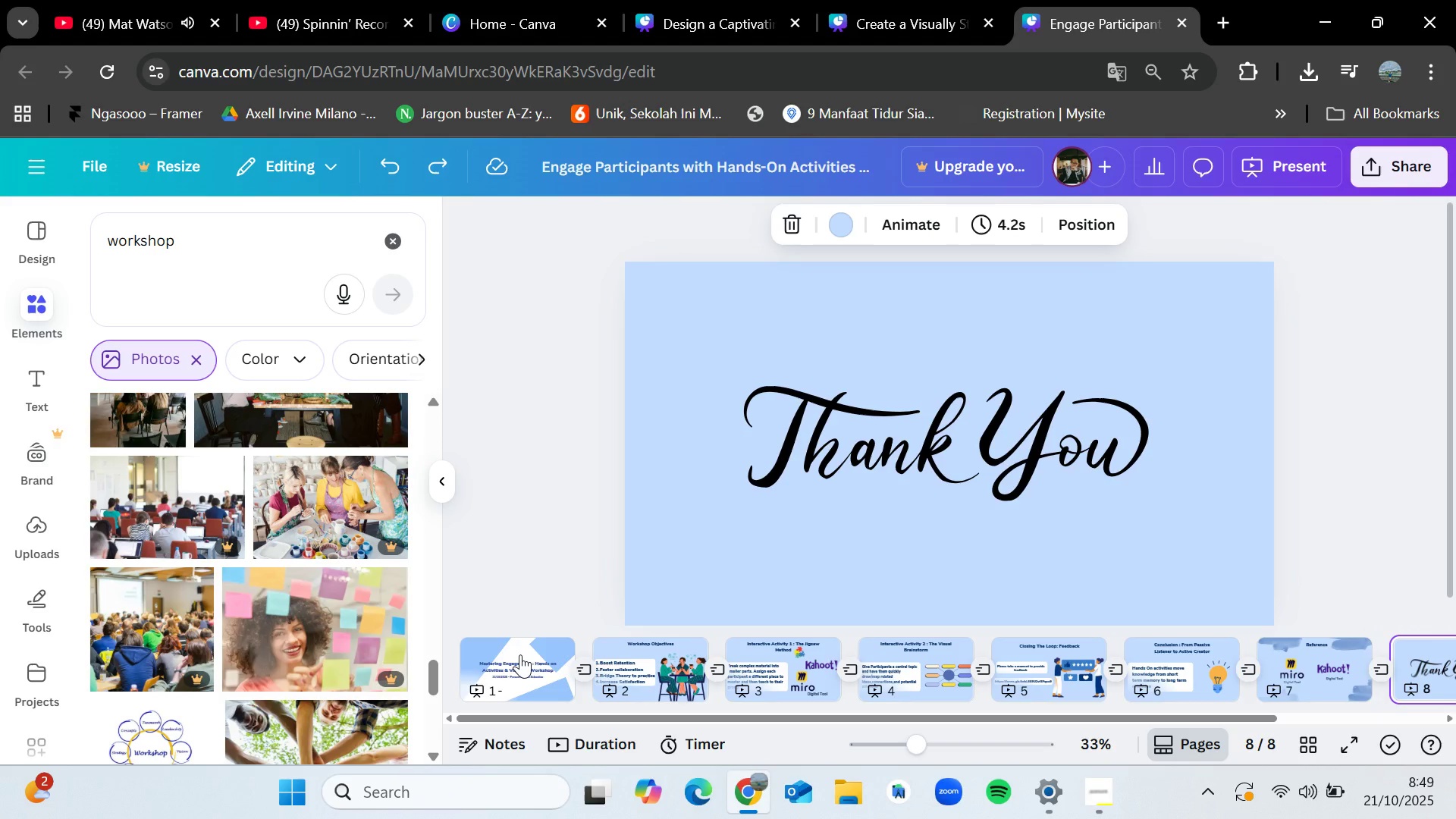 
wait(23.44)
 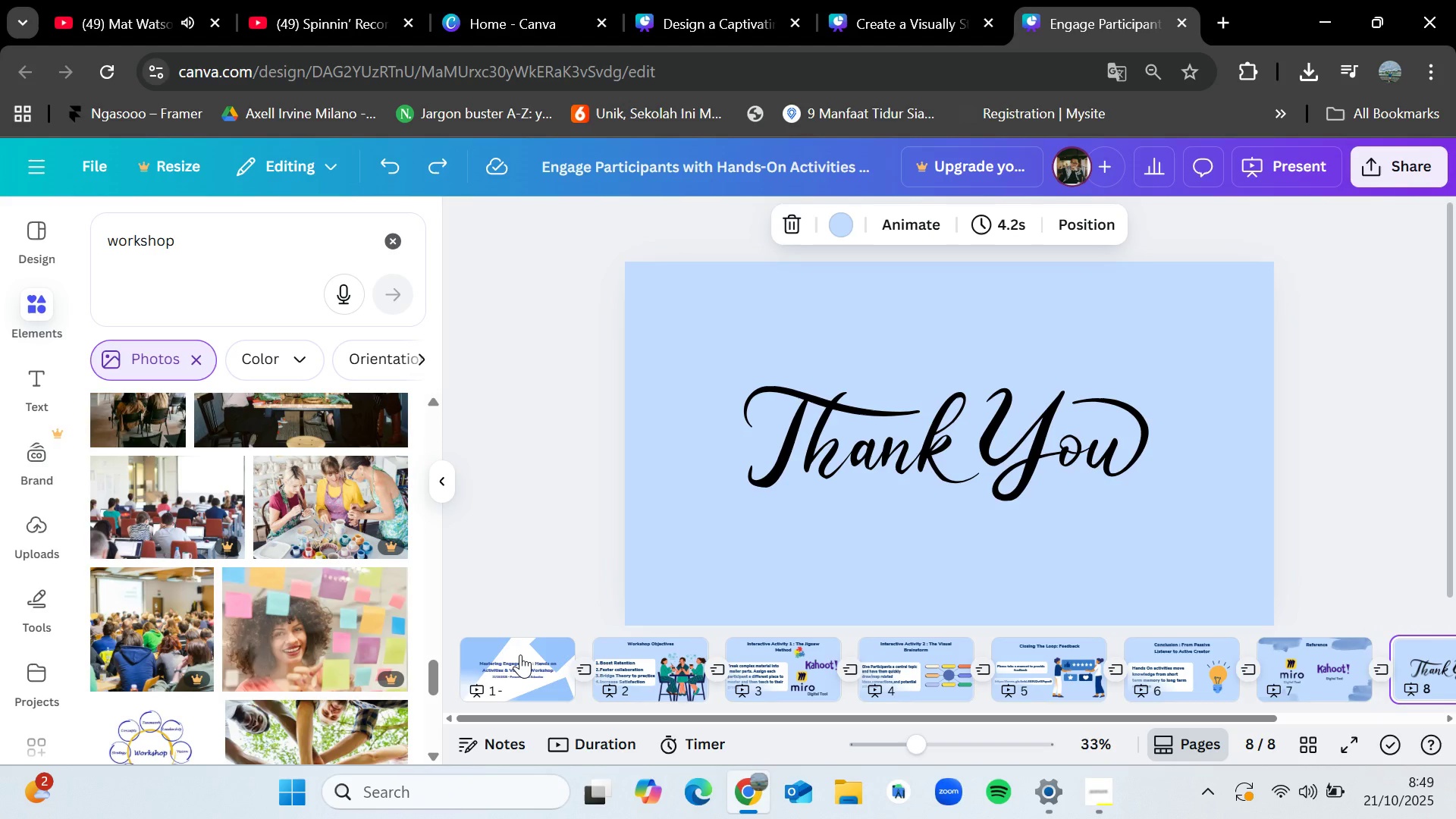 
key(ArrowRight)
 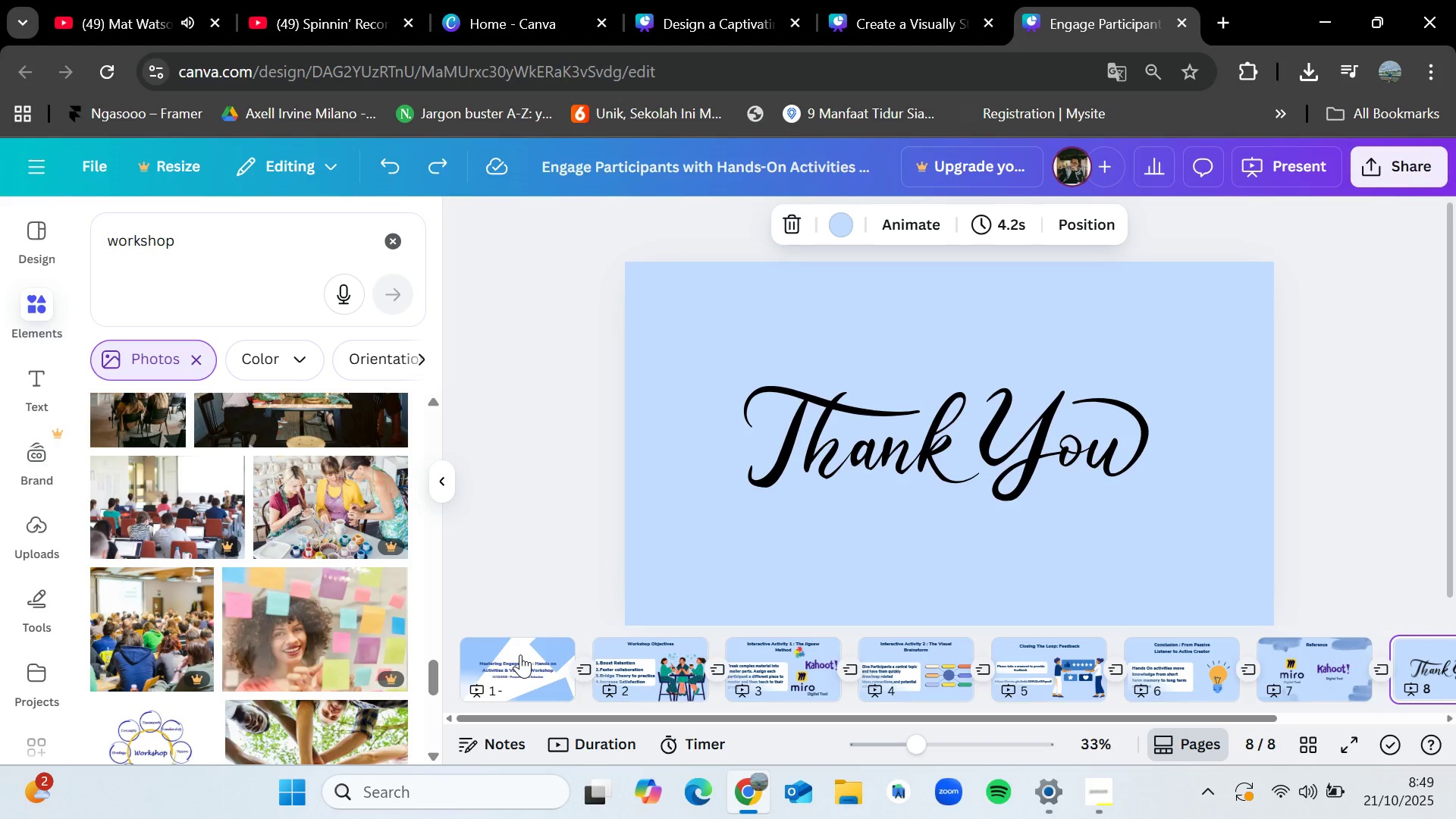 
wait(6.77)
 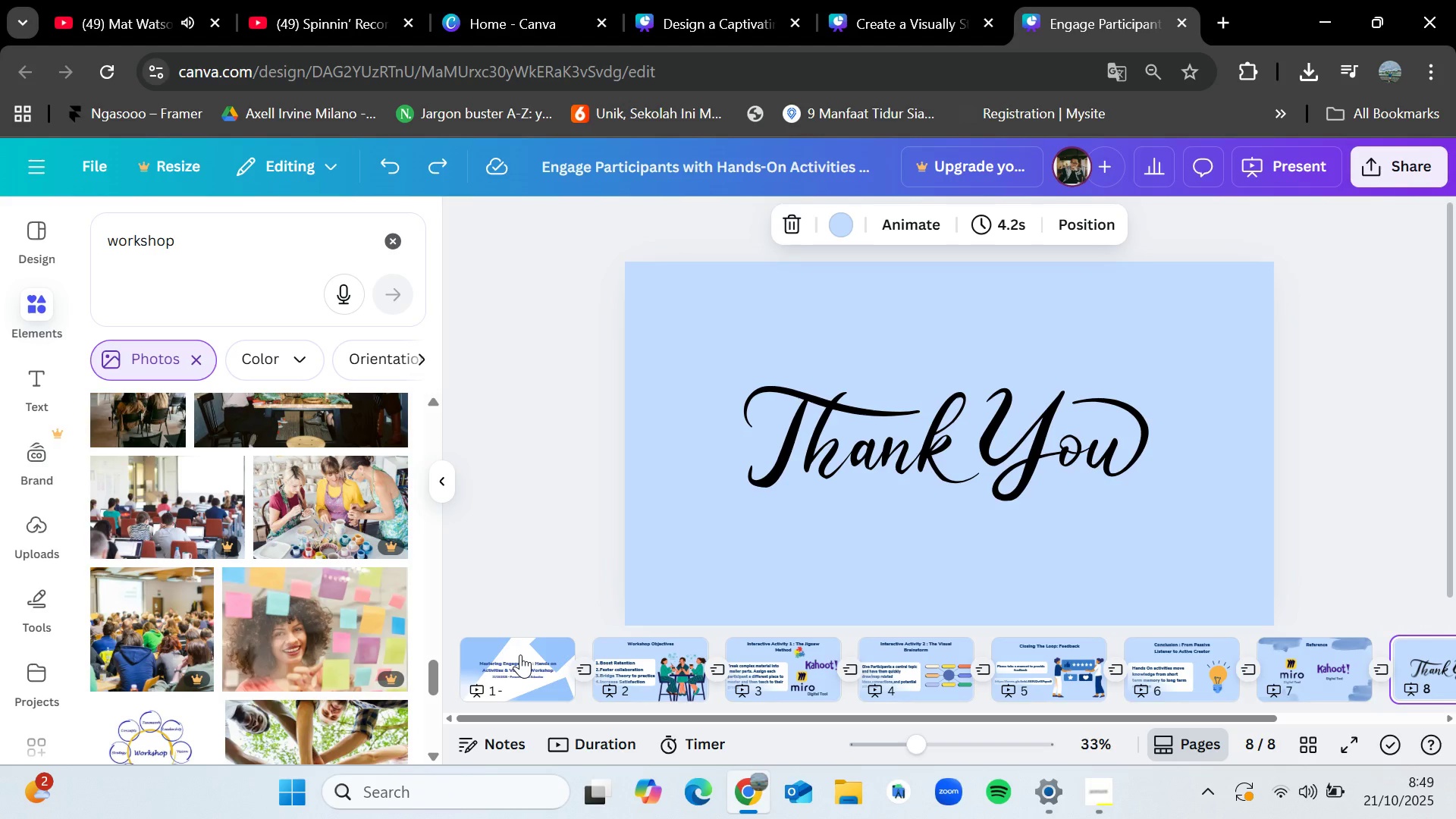 
key(ArrowRight)
 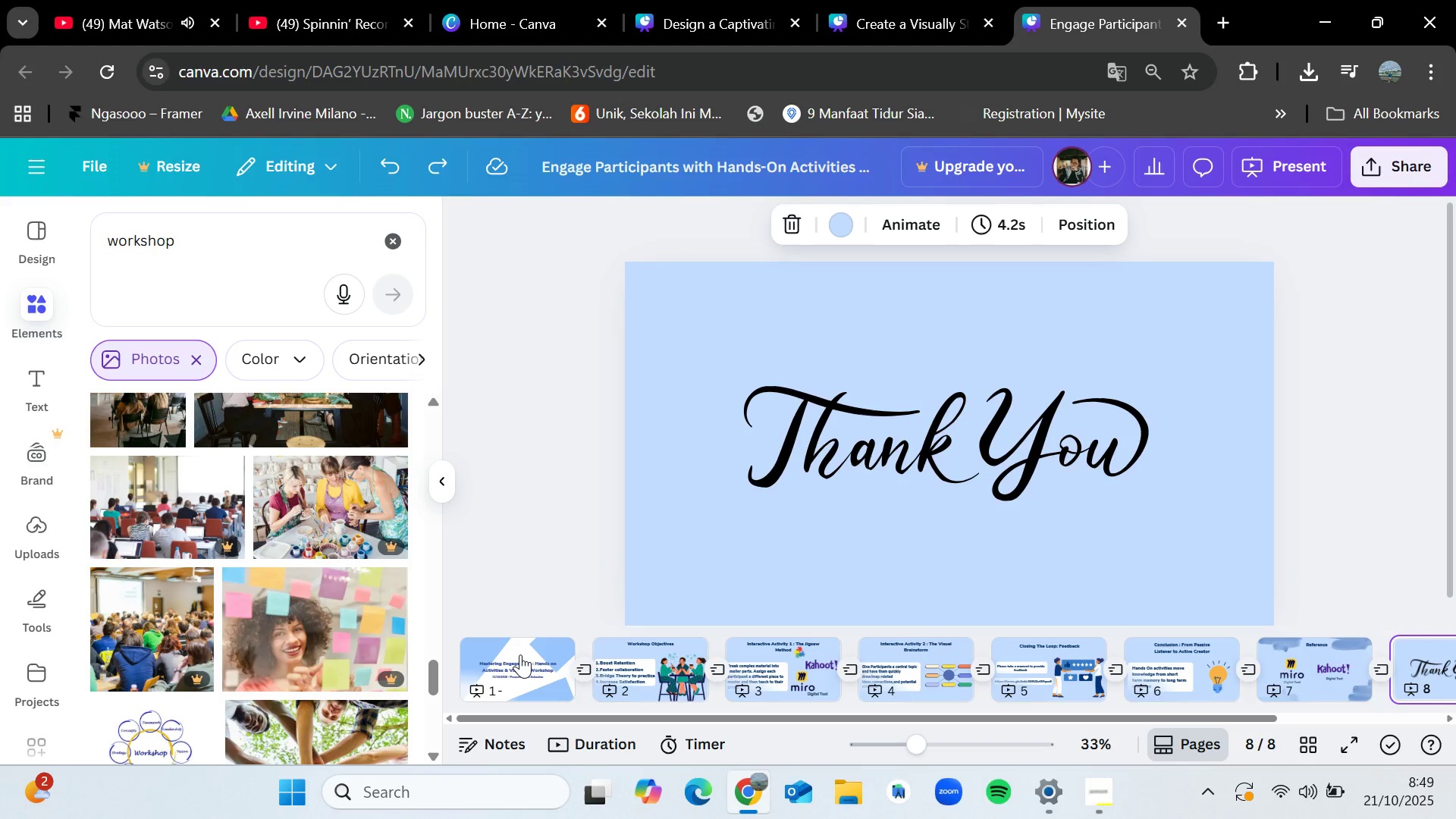 
key(ArrowRight)
 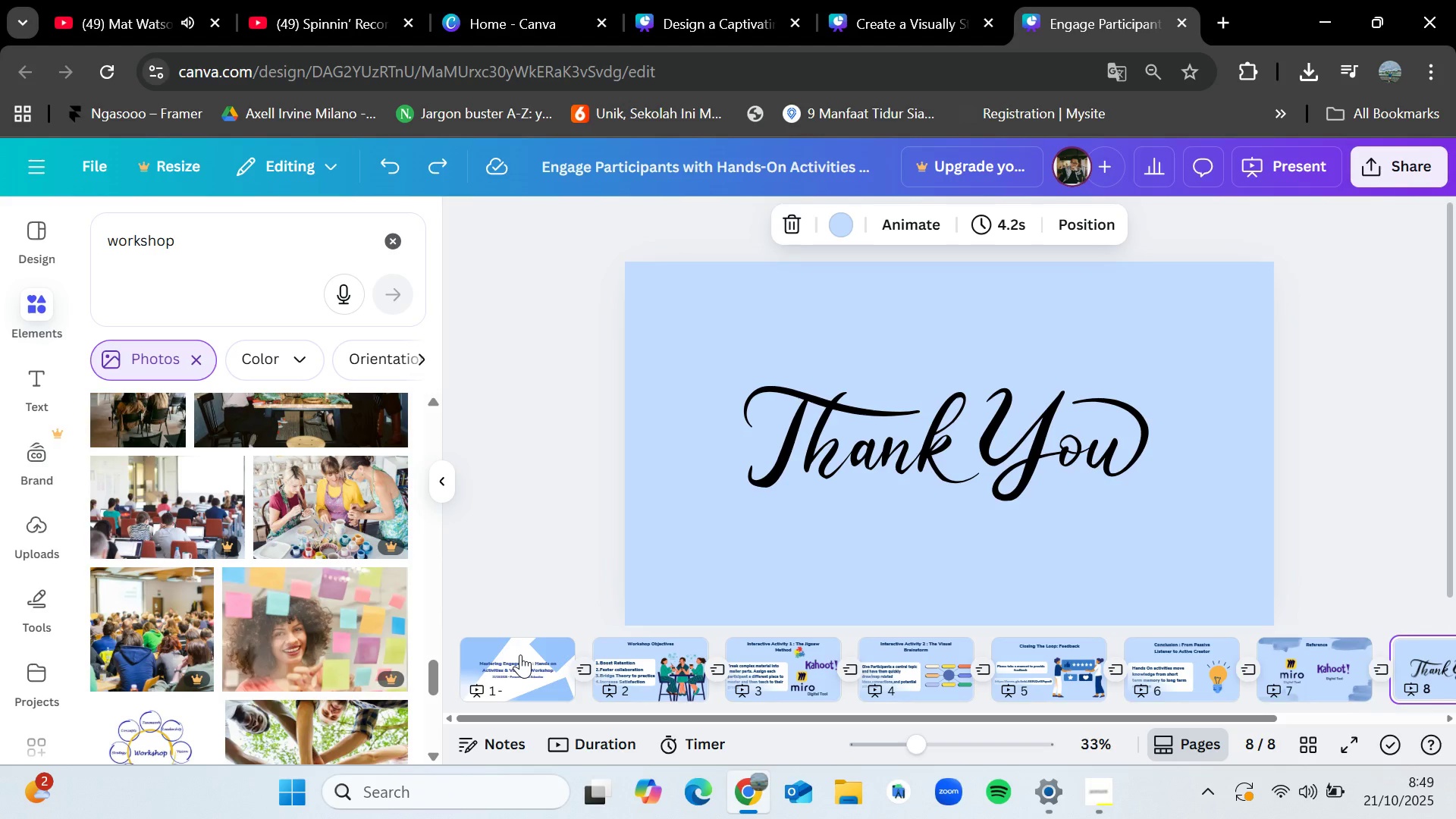 
key(ArrowLeft)
 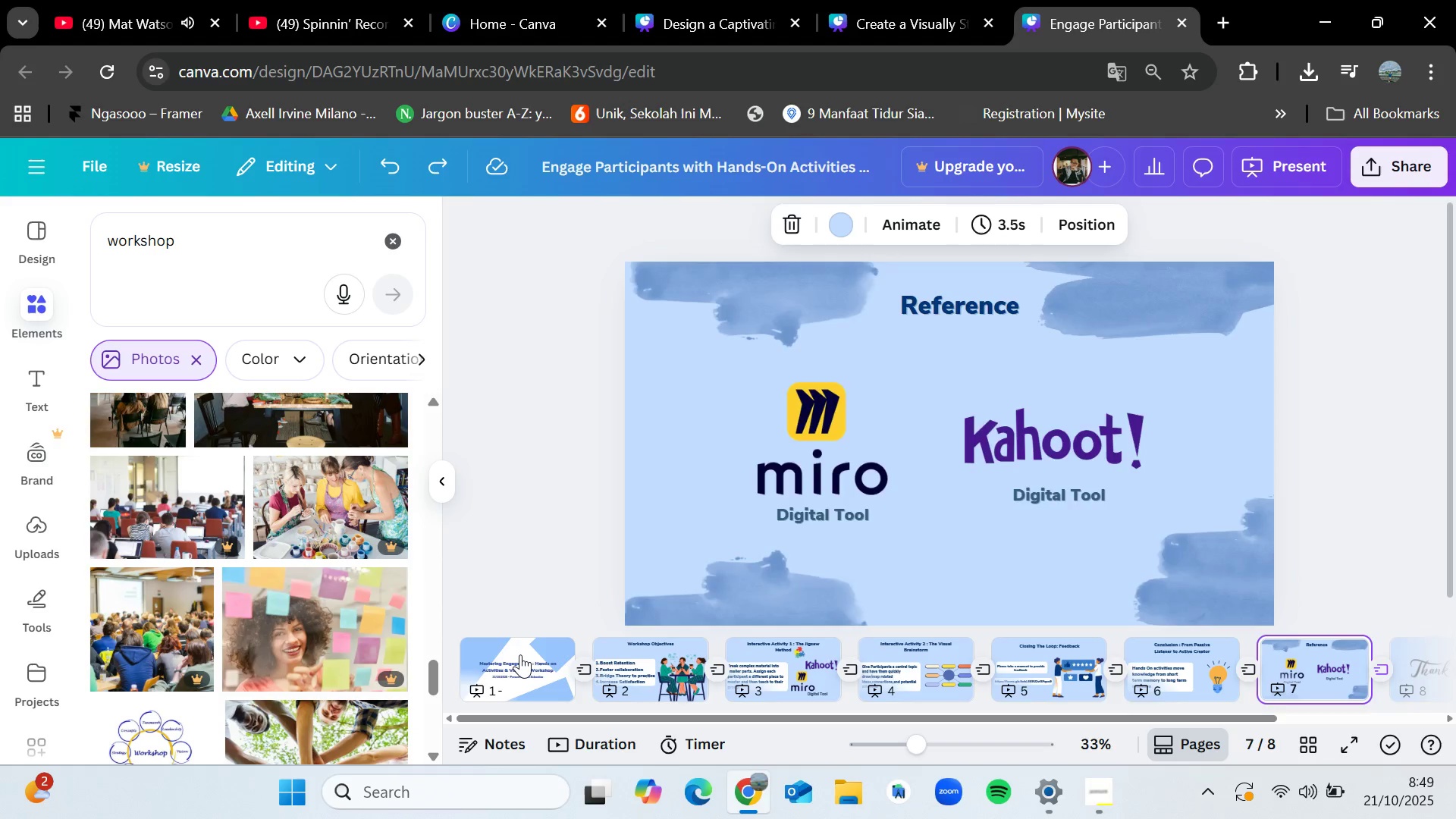 
key(ArrowLeft)
 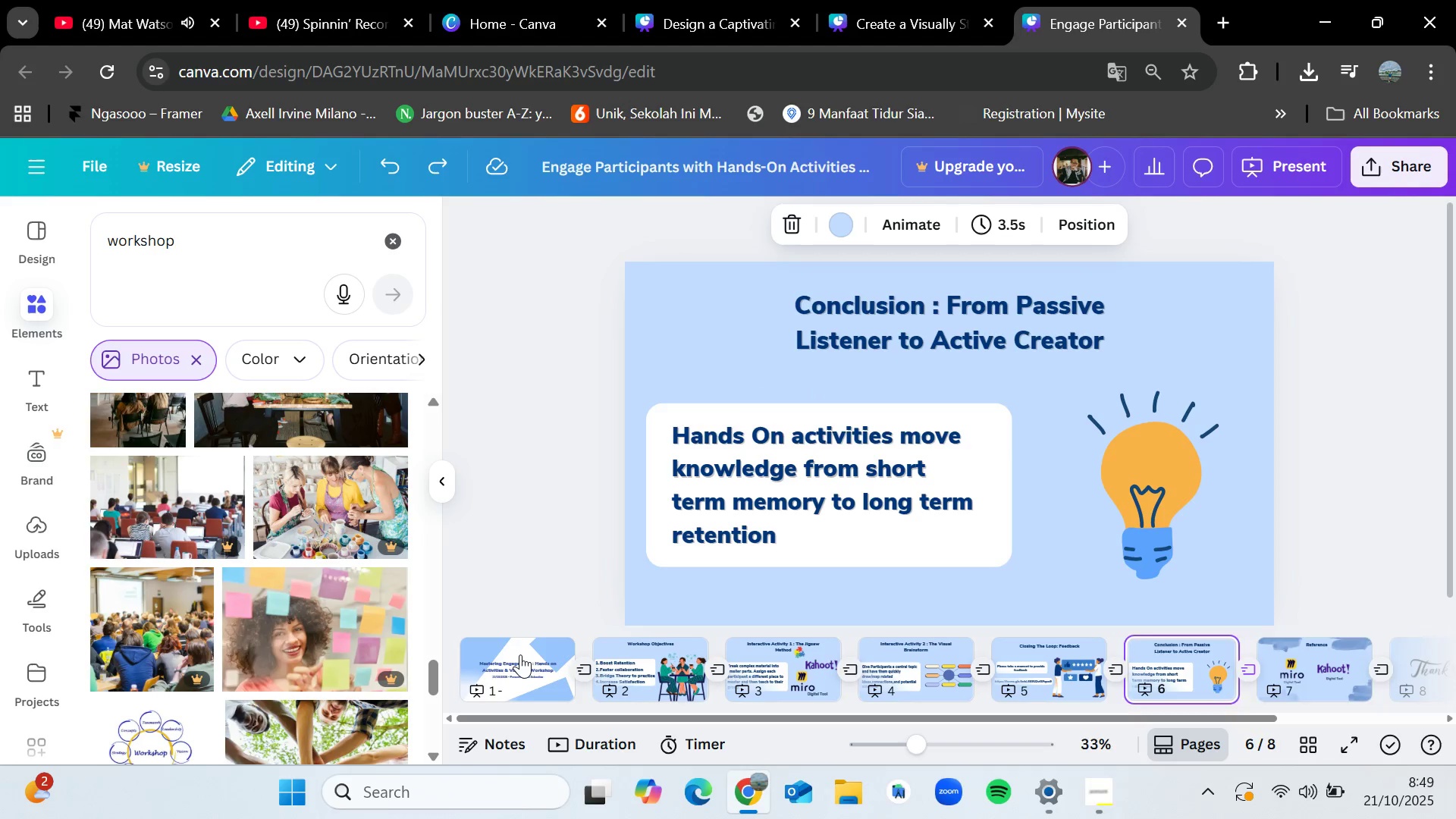 
key(ArrowRight)
 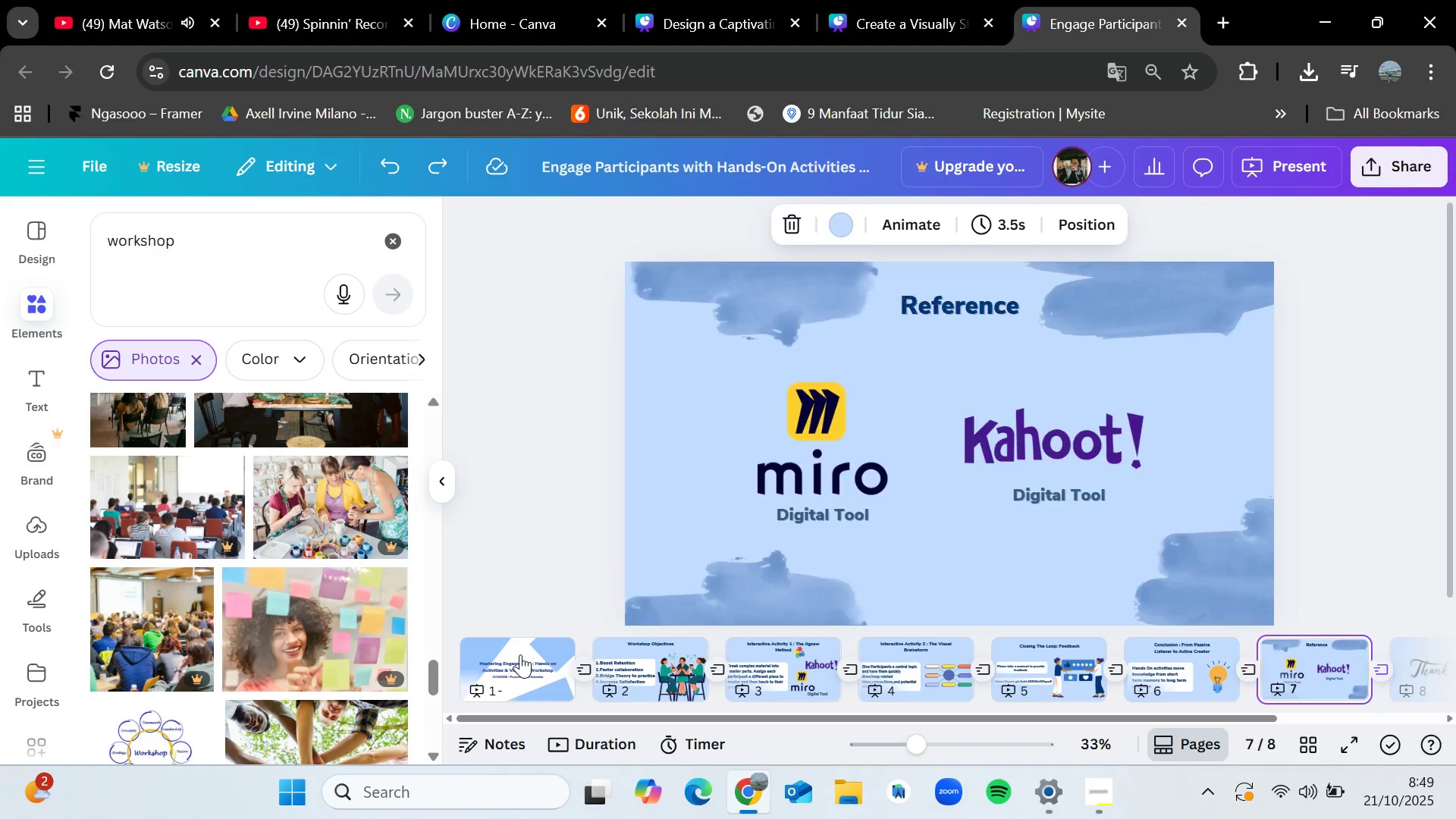 
key(ArrowRight)
 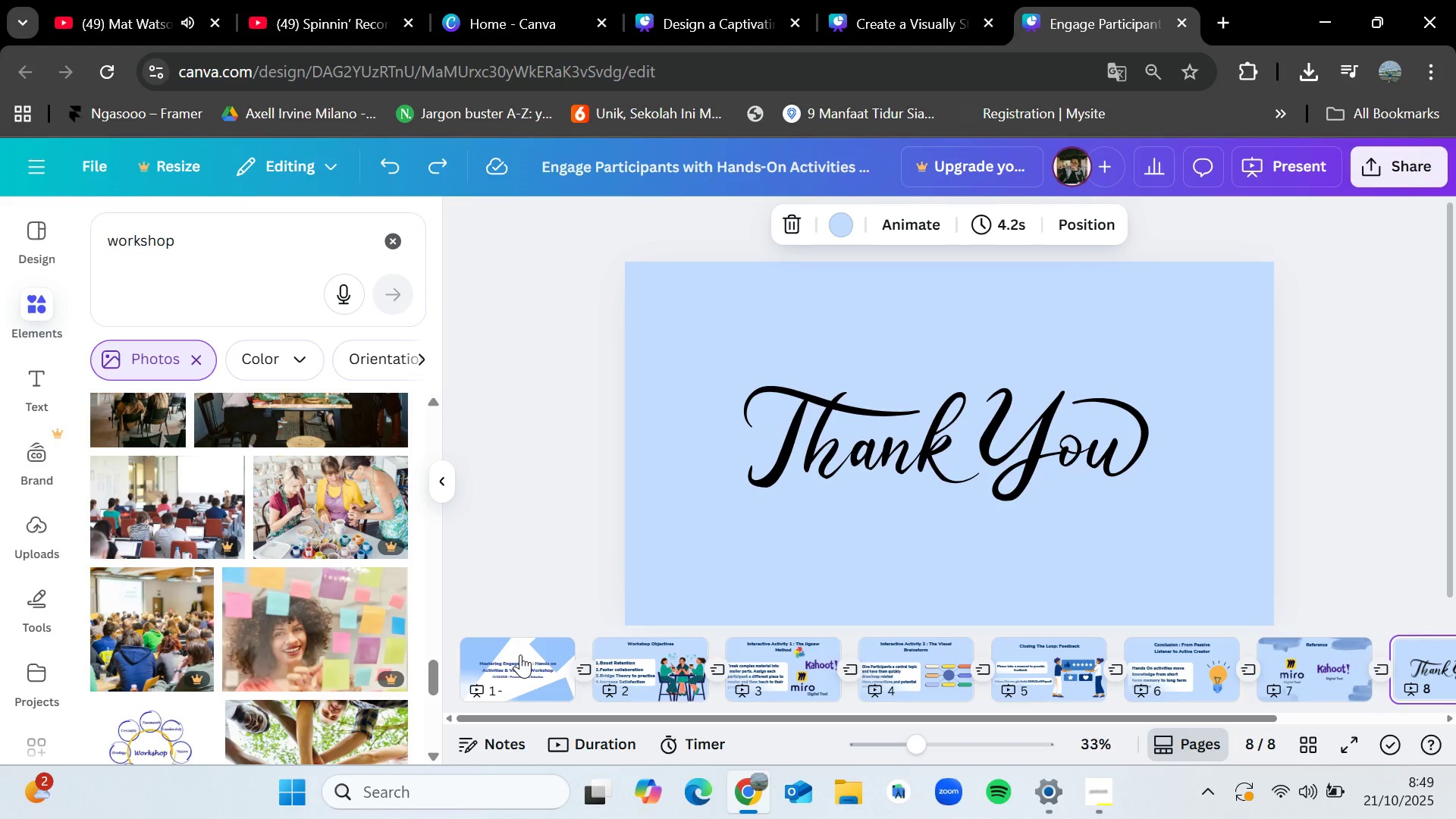 
key(ArrowLeft)
 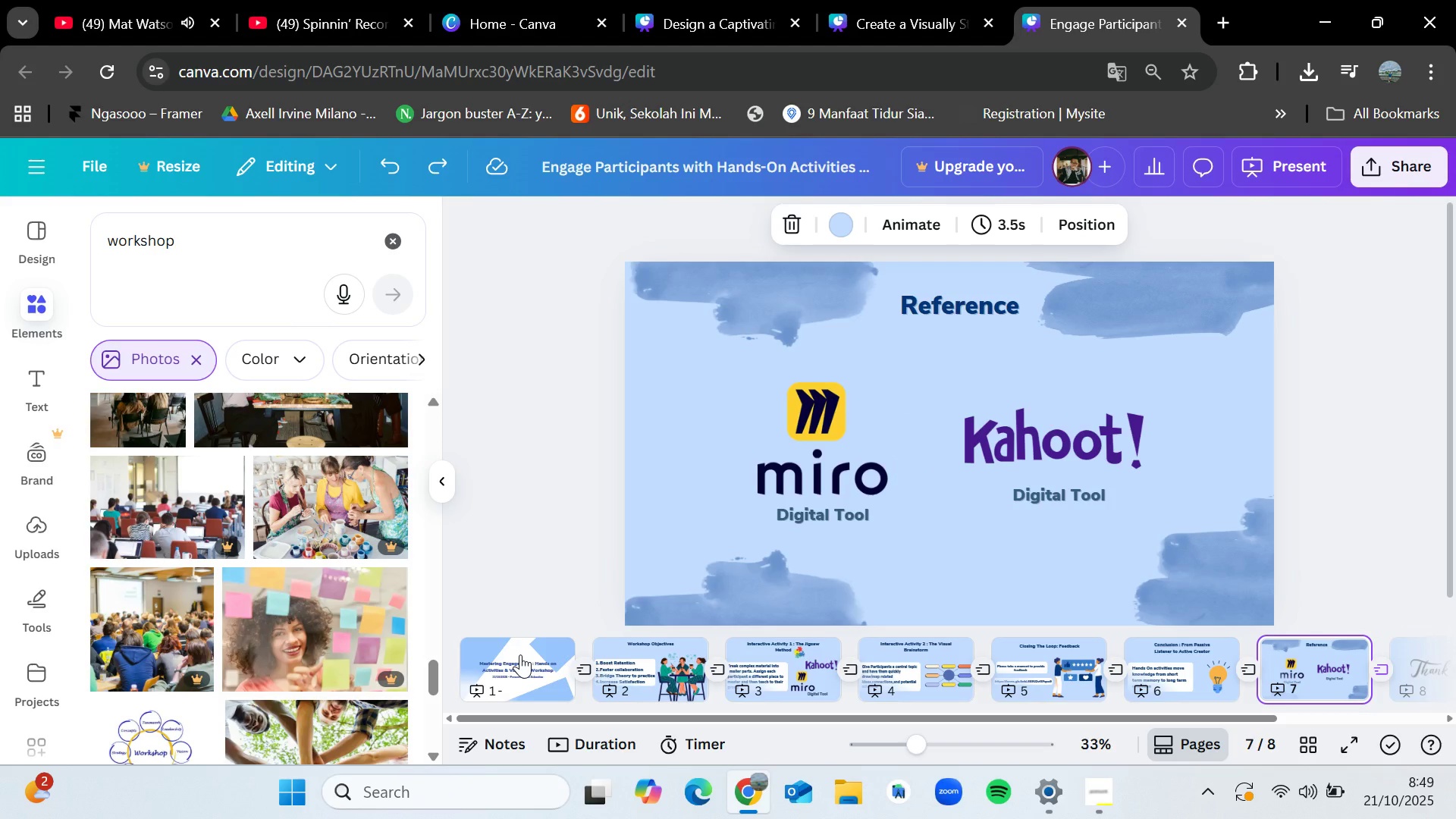 
wait(8.0)
 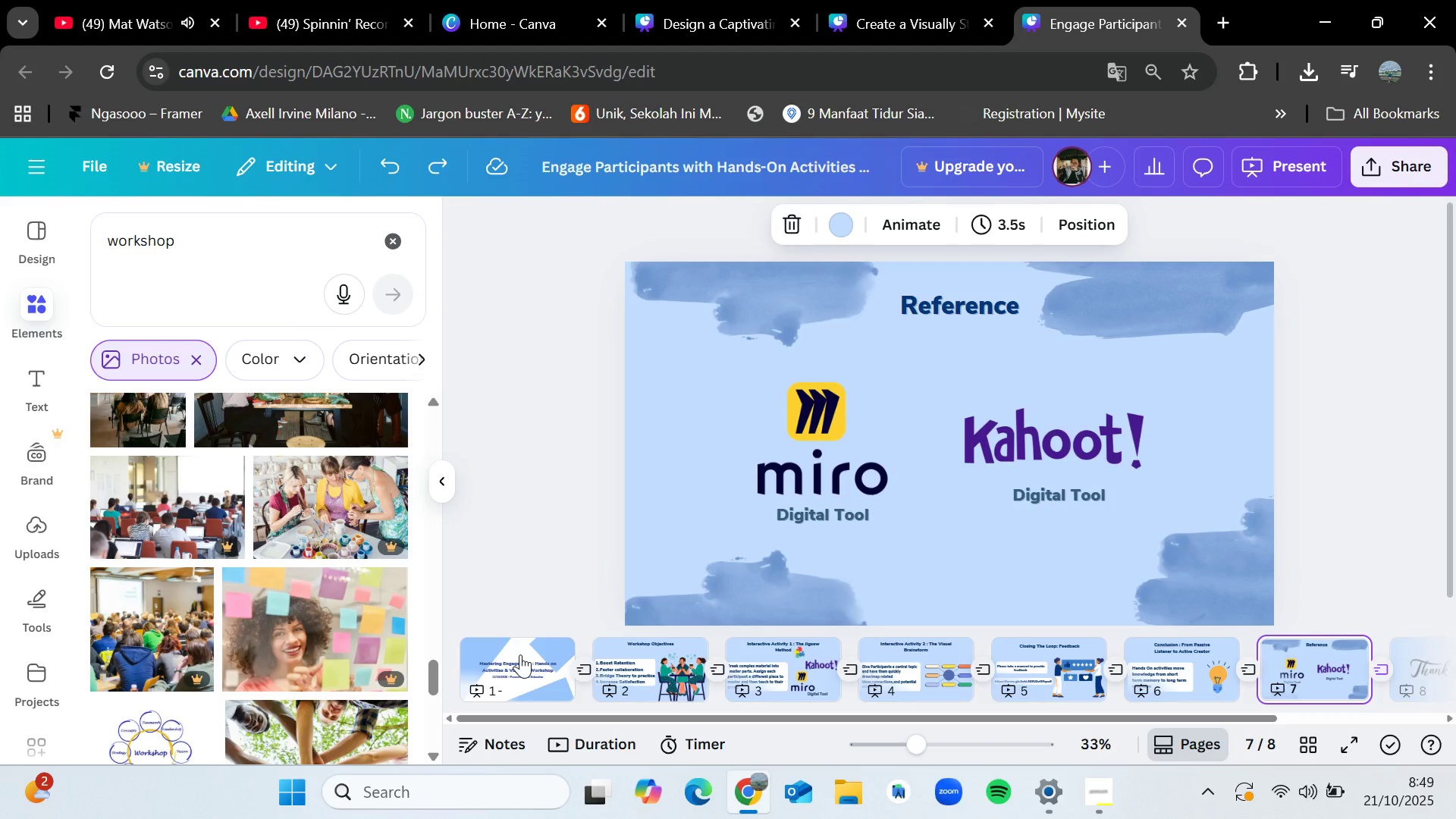 
key(ArrowRight)
 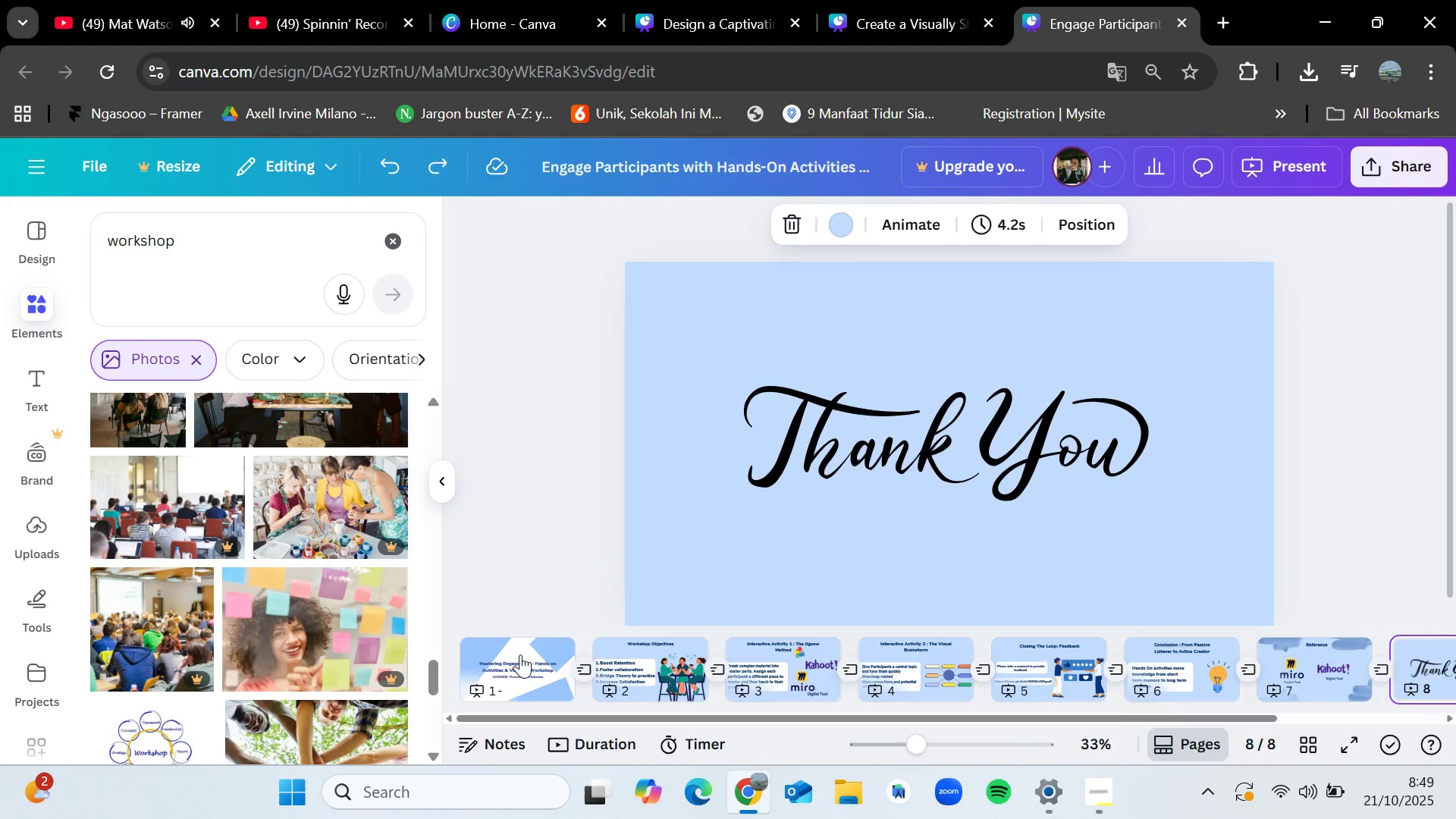 
key(ArrowLeft)
 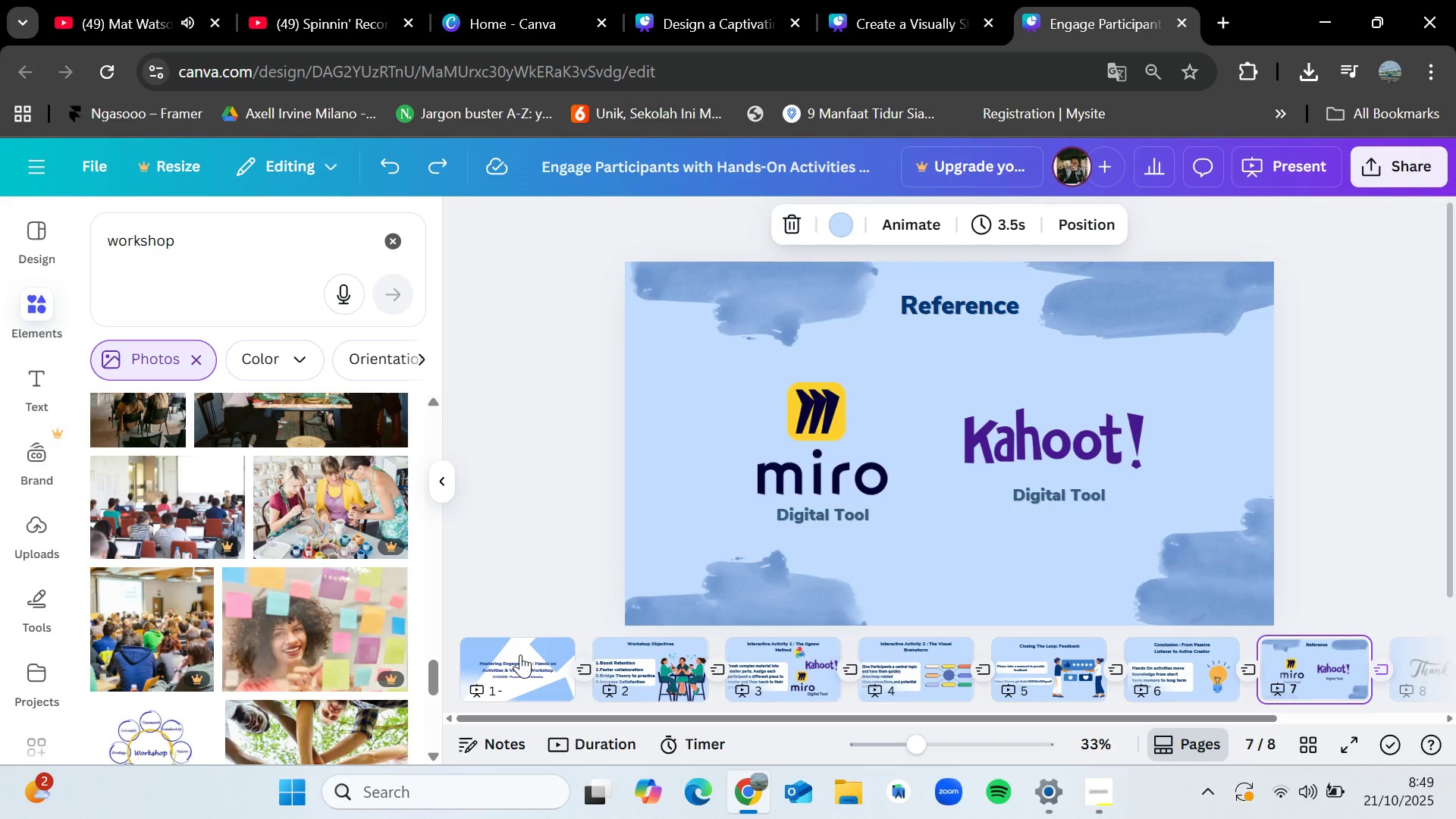 
wait(5.17)
 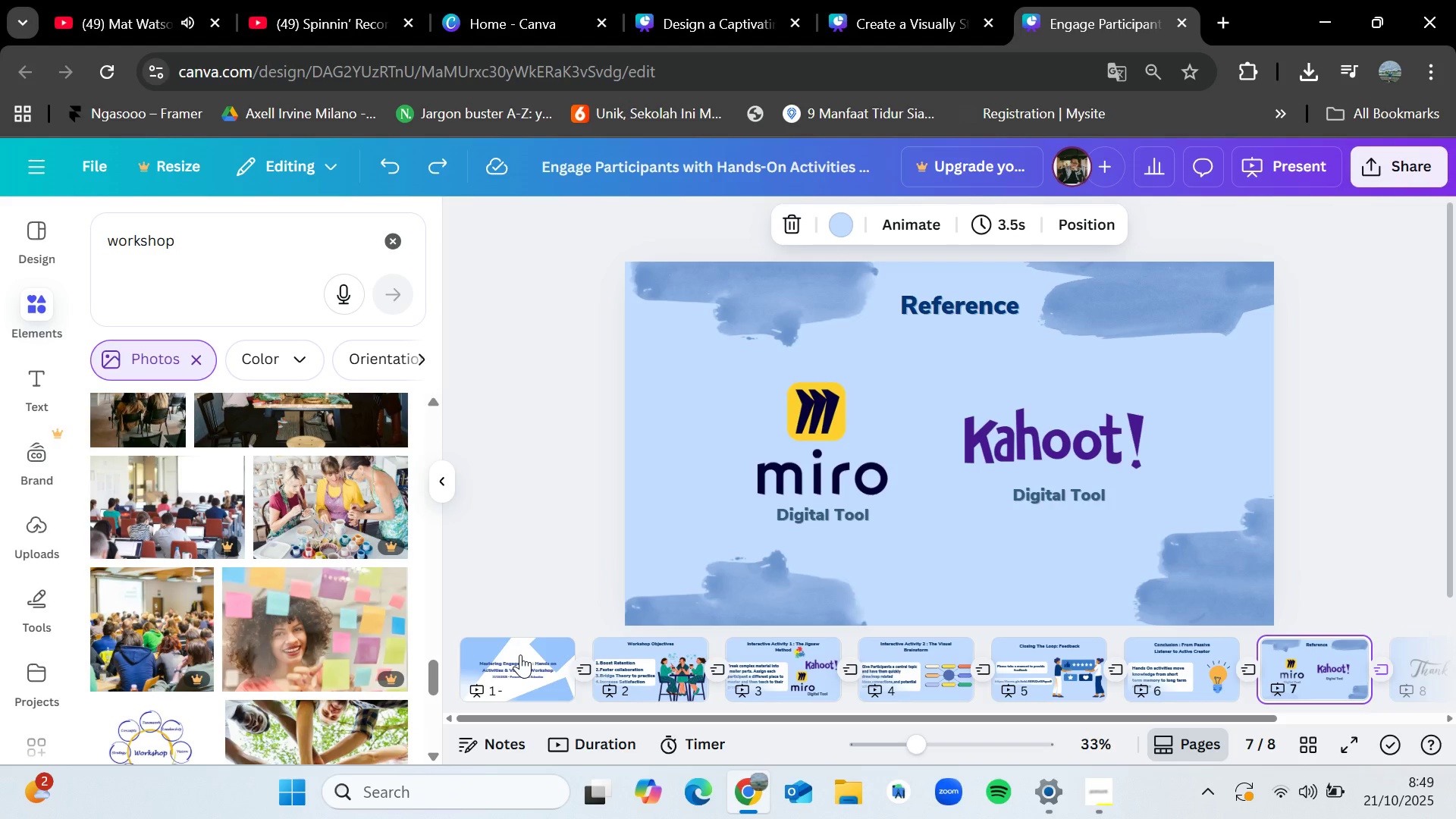 
key(ArrowLeft)
 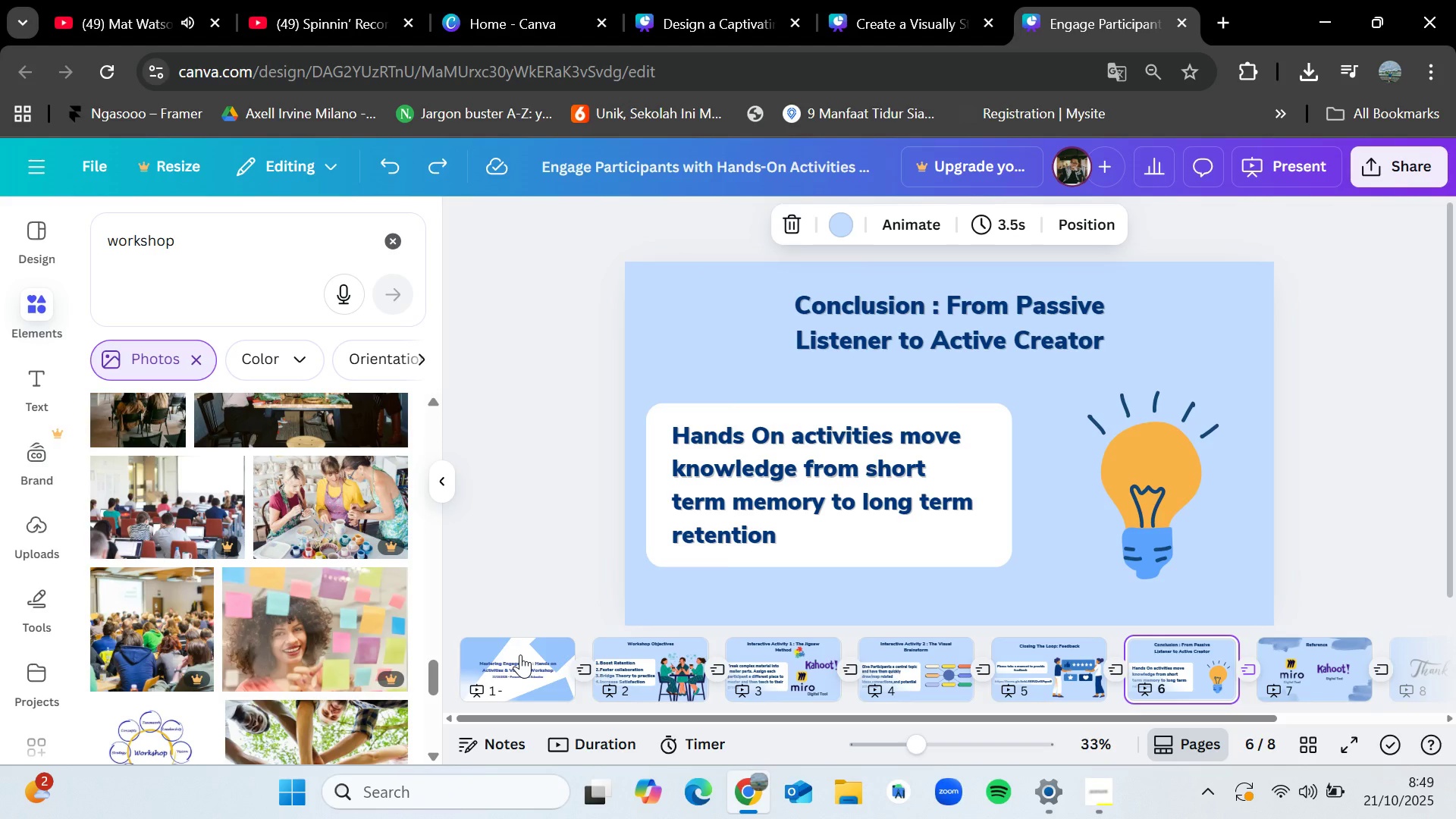 
key(ArrowRight)
 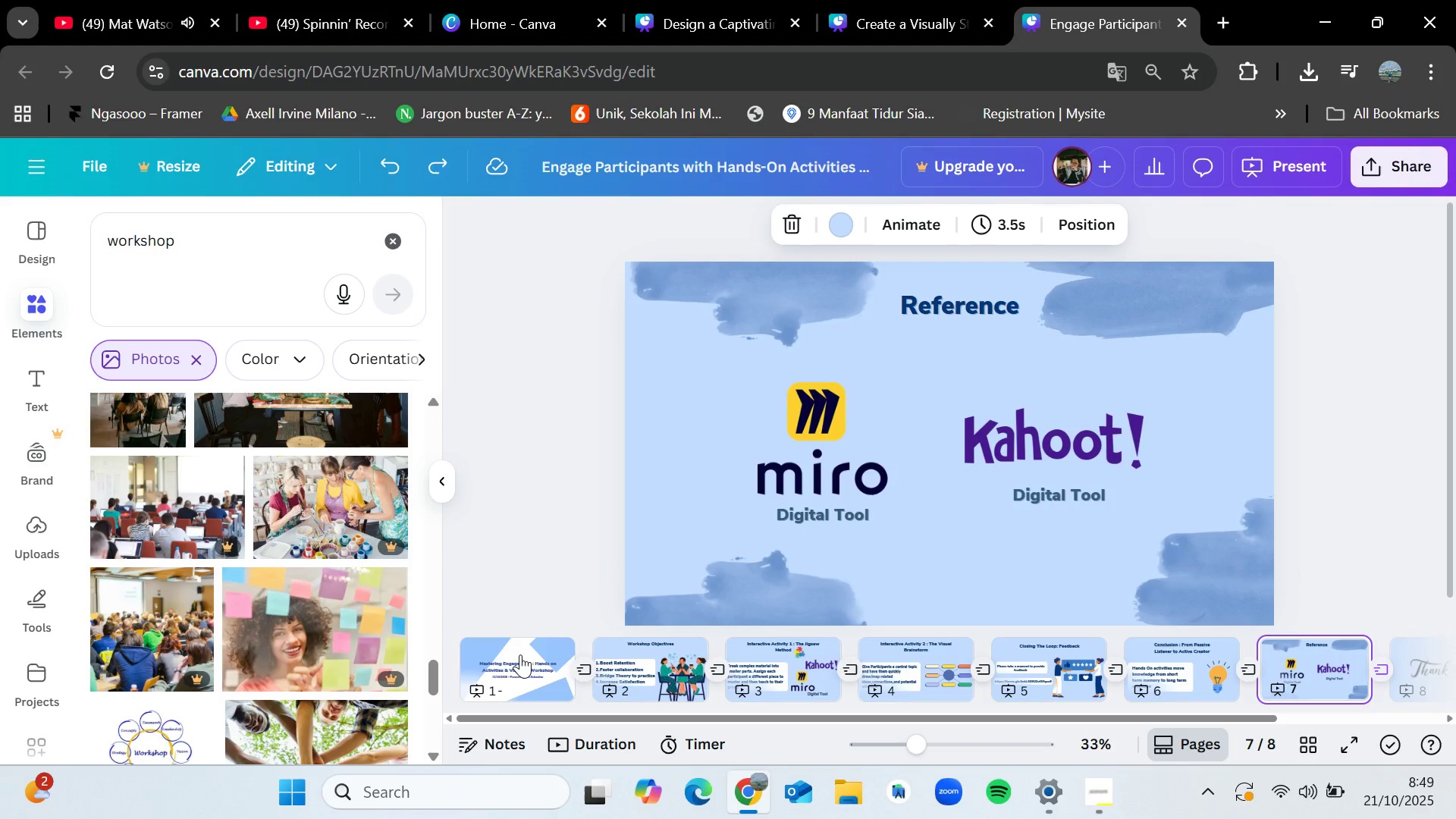 
key(ArrowRight)
 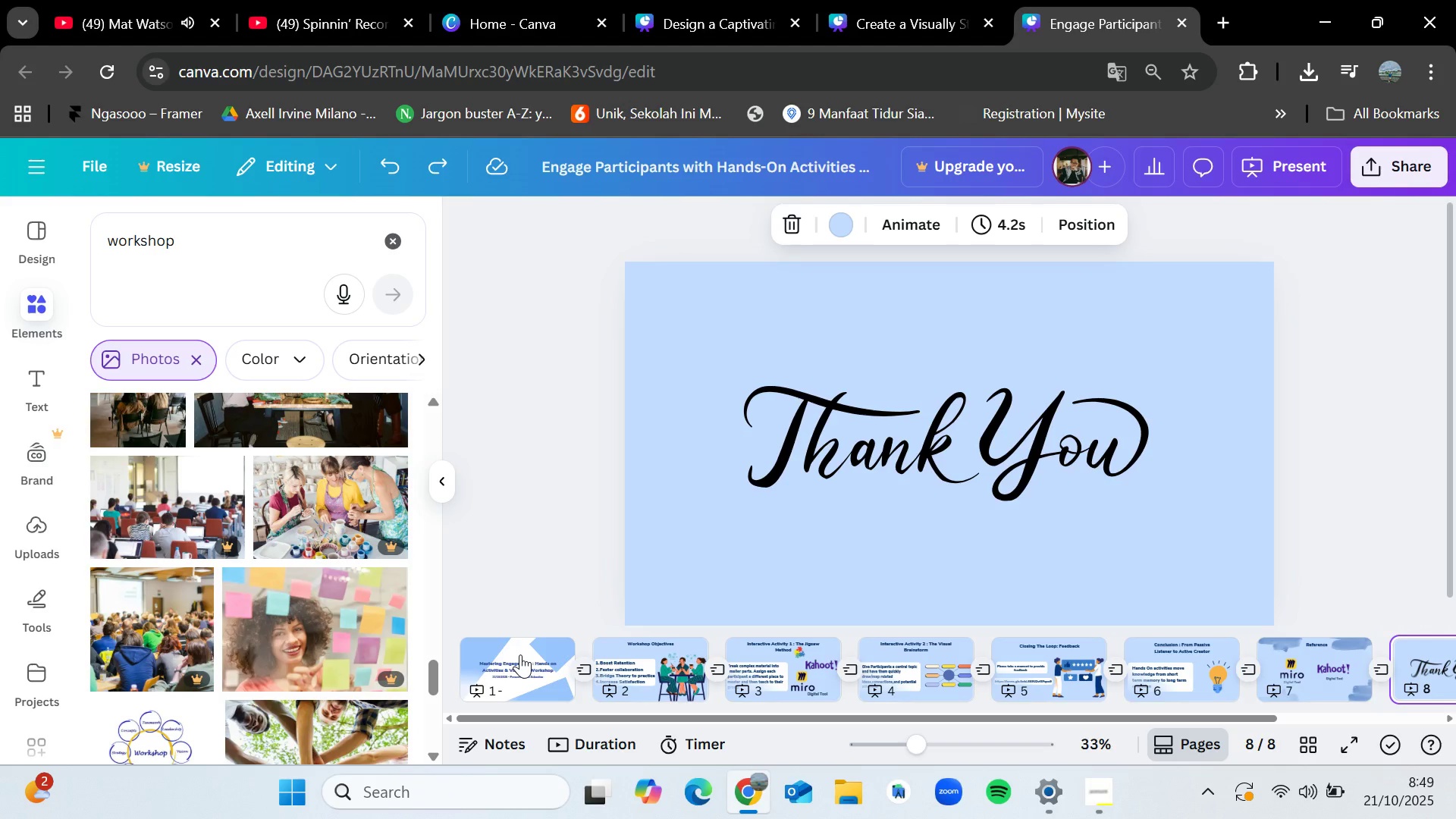 
key(ArrowLeft)
 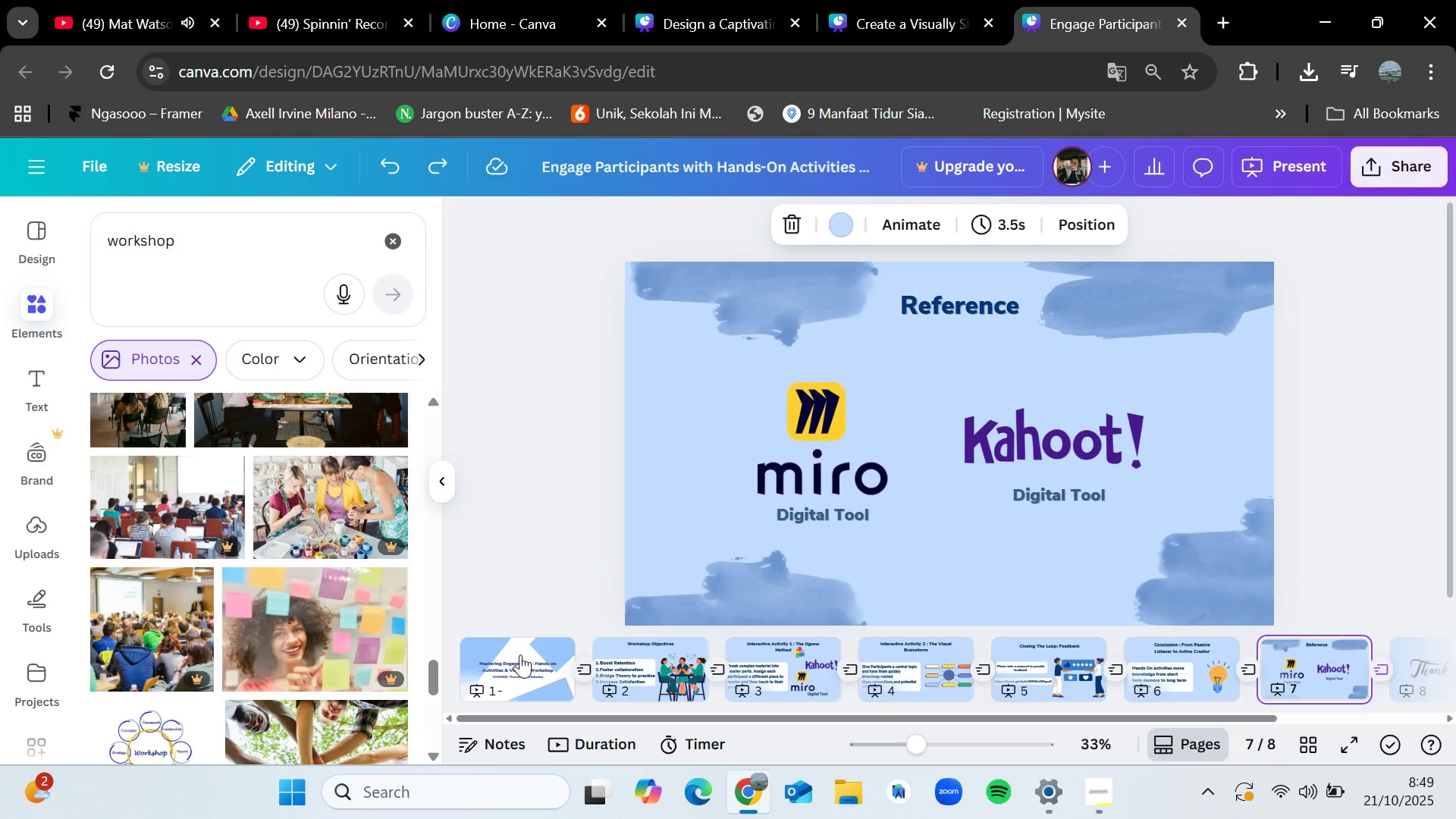 
key(ArrowLeft)
 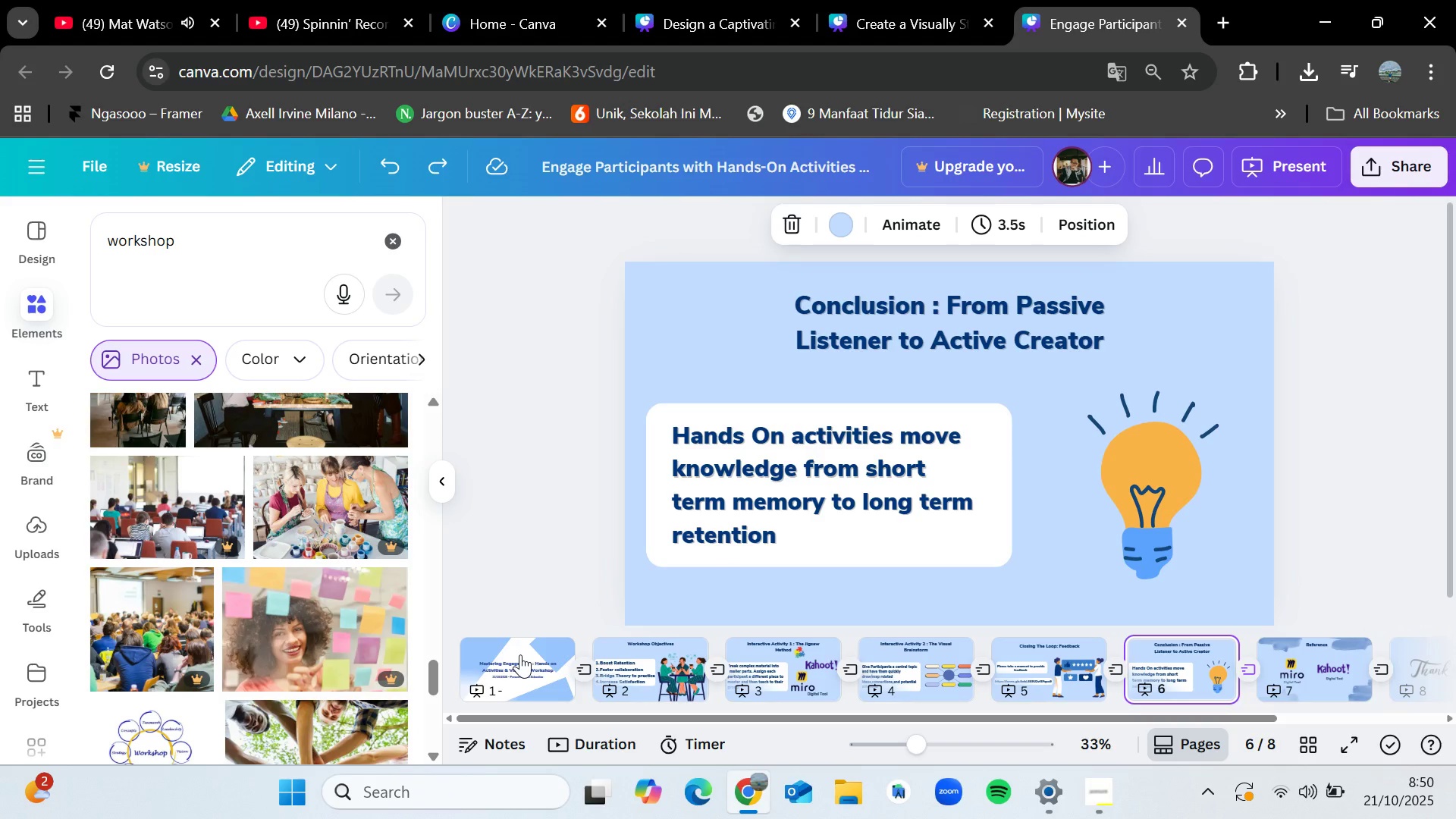 
wait(43.16)
 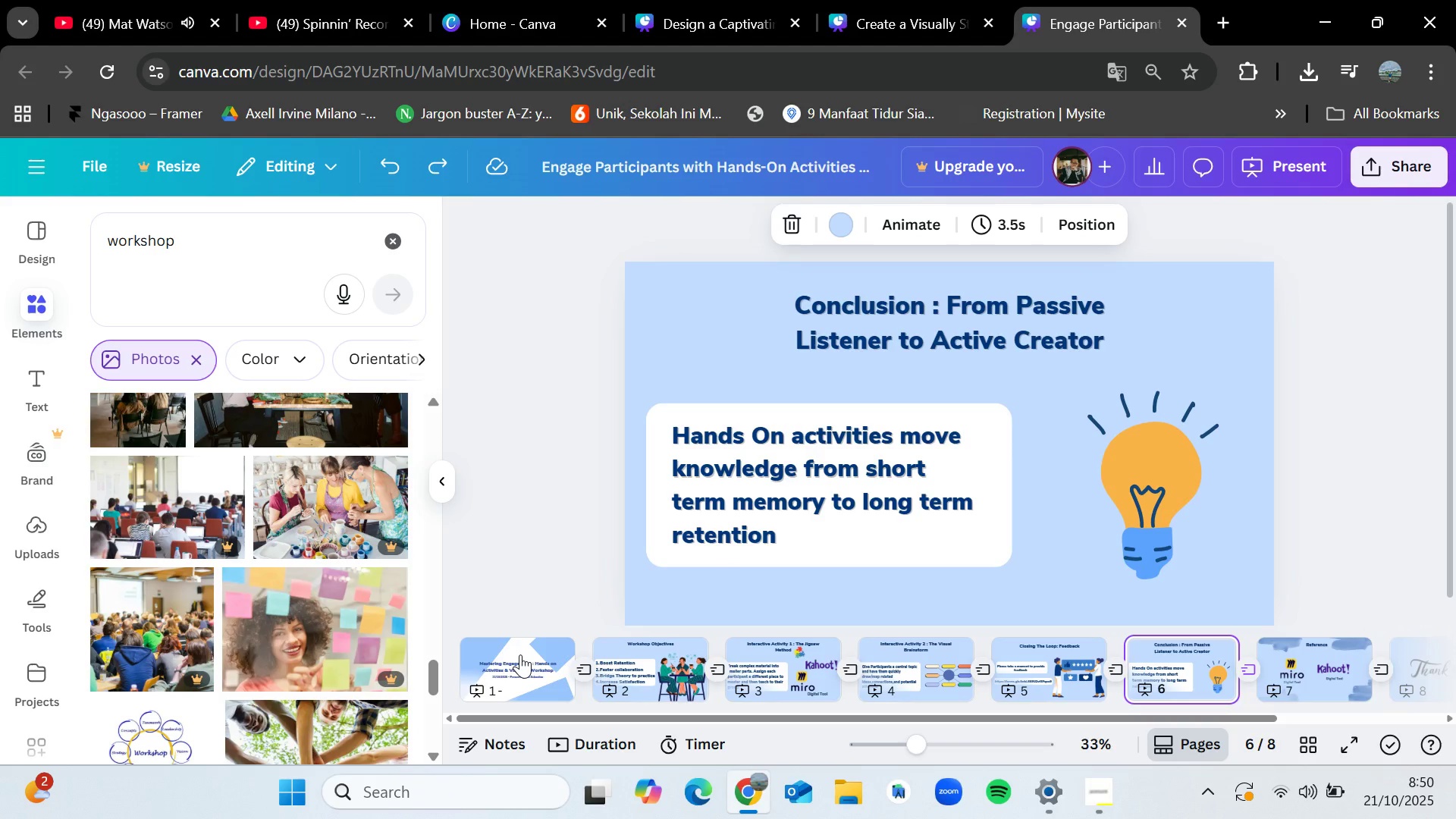 
key(ArrowRight)
 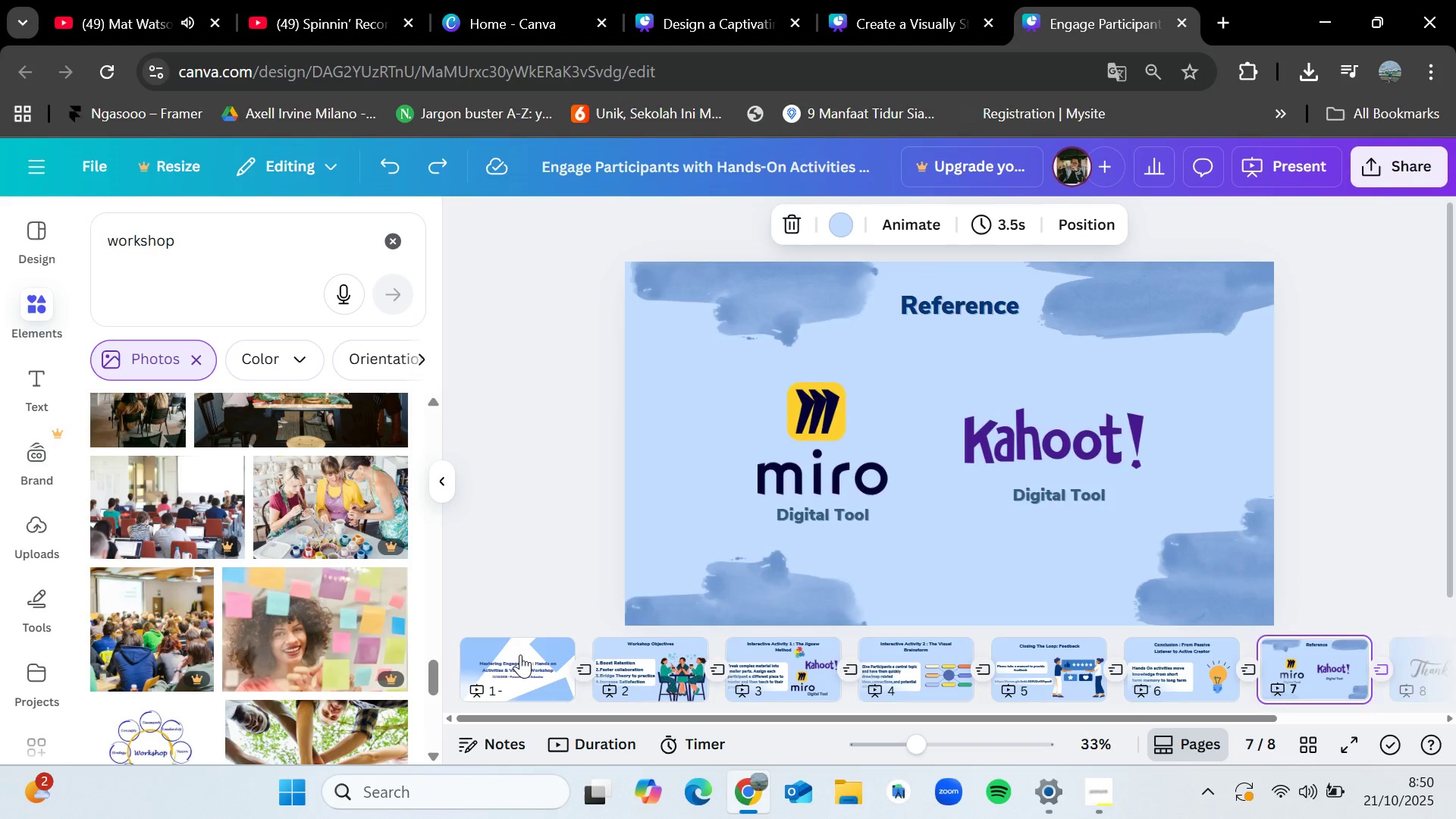 
key(ArrowRight)
 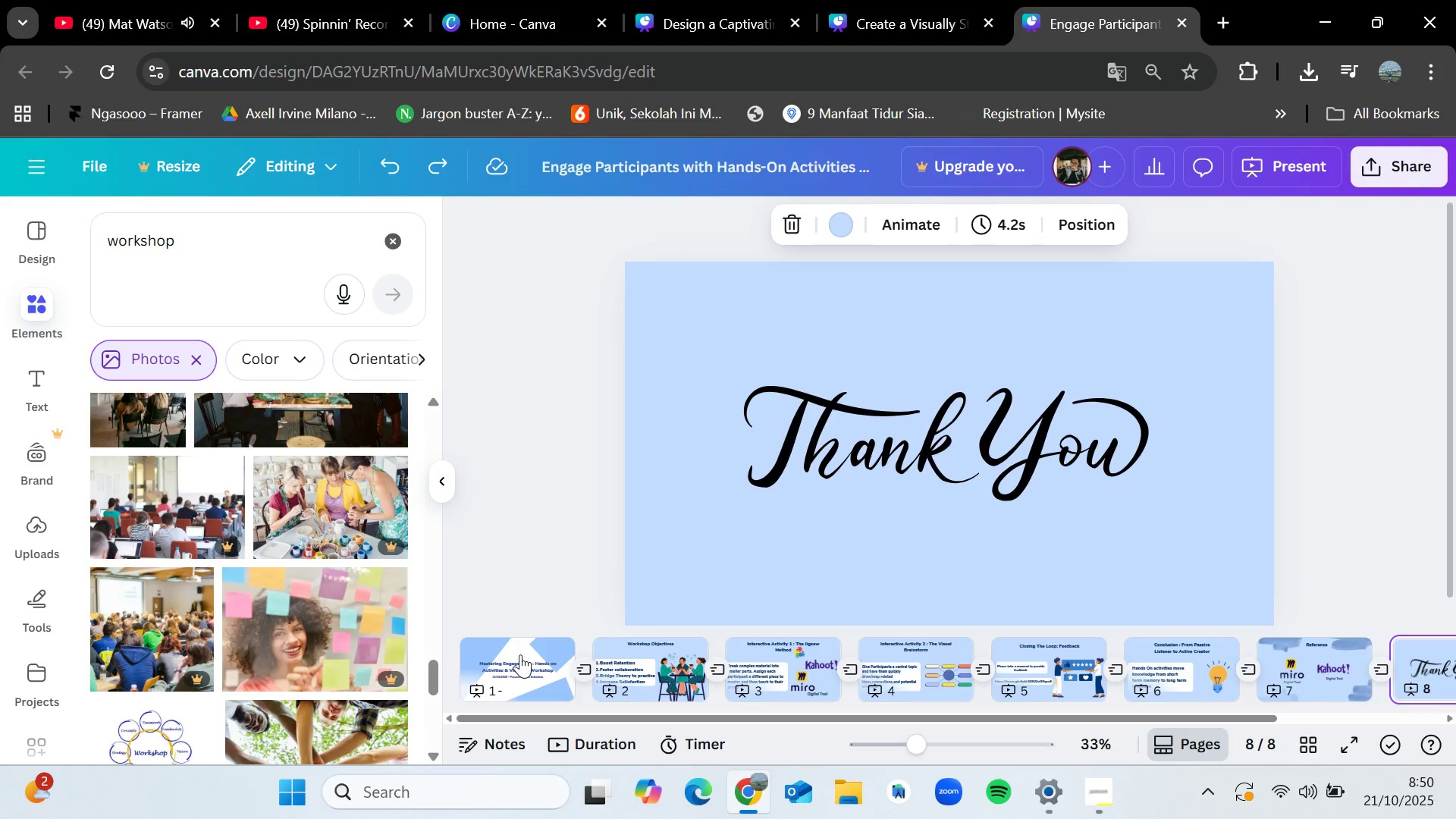 
key(ArrowRight)
 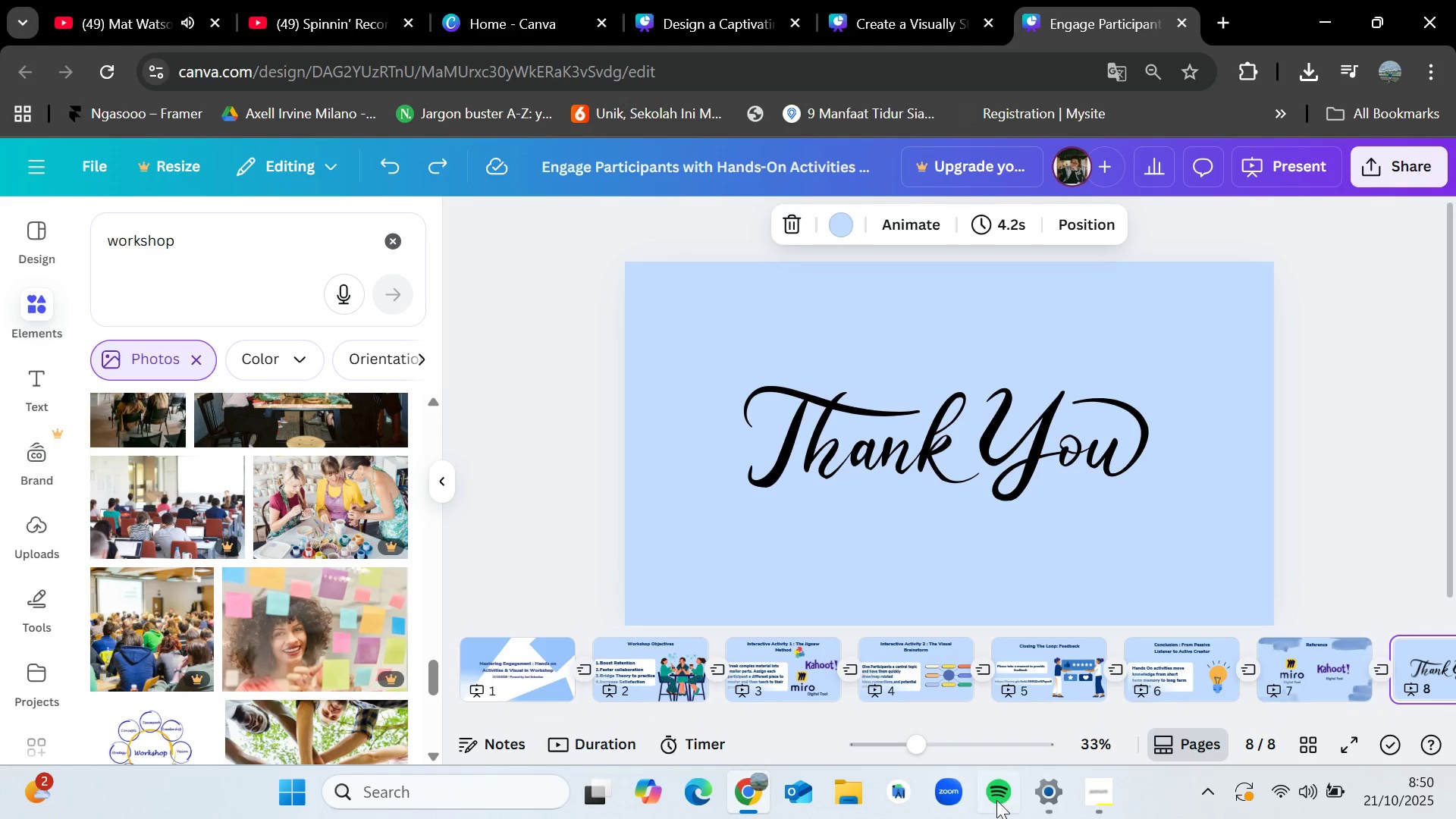 
left_click([1092, 794])